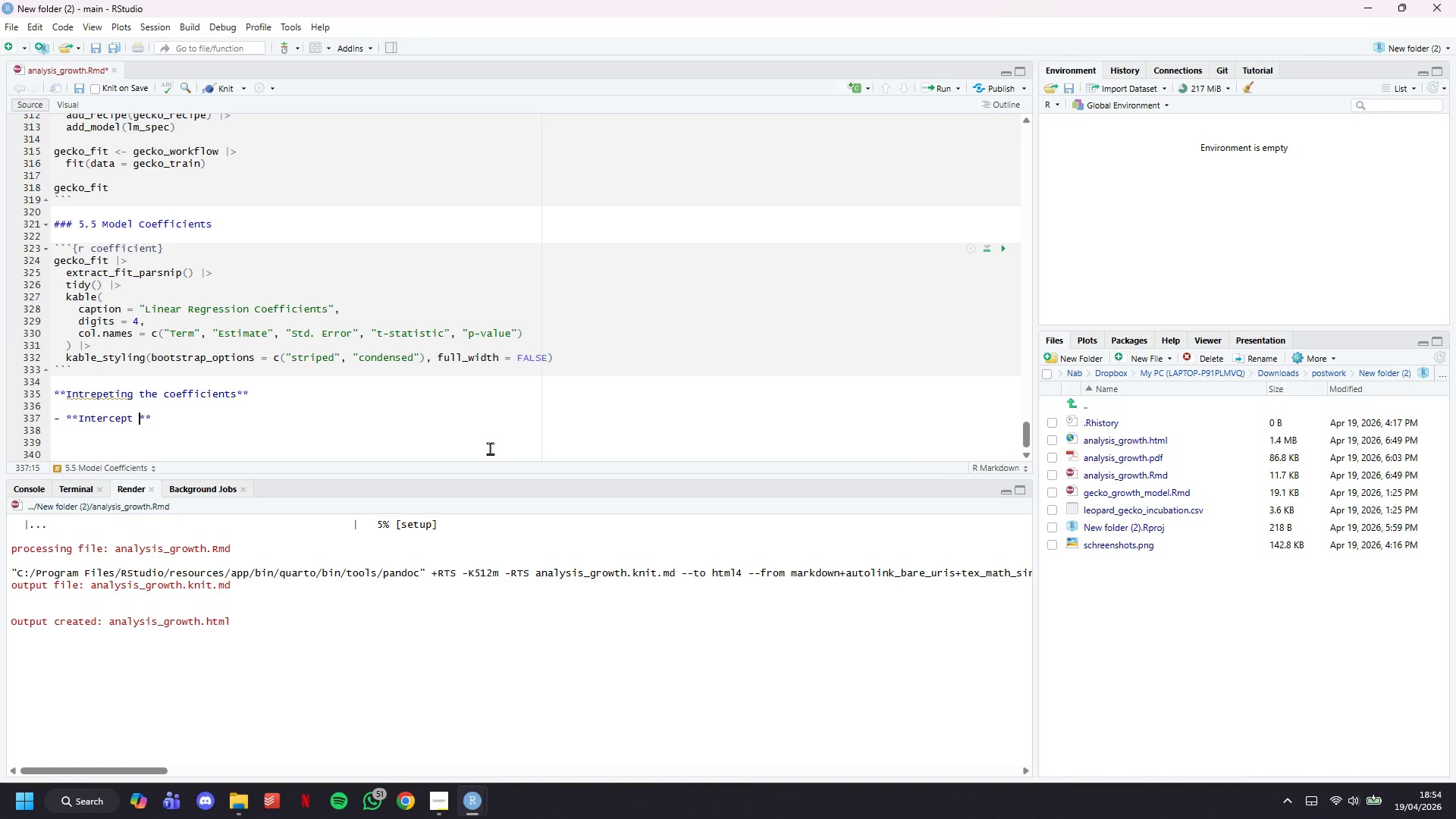 
scroll: coordinate [548, 328], scroll_direction: down, amount: 6.0
 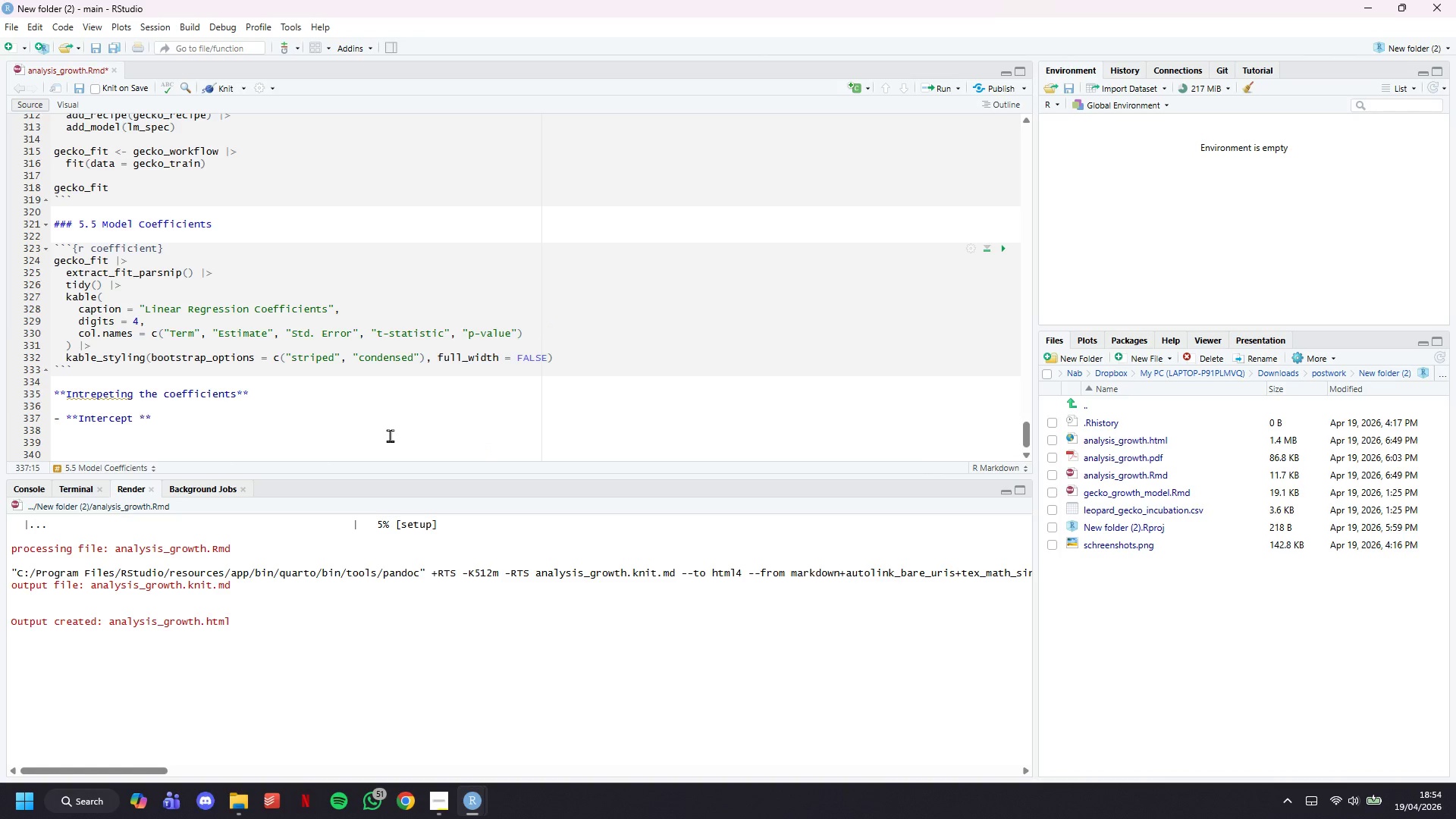 
type(())
 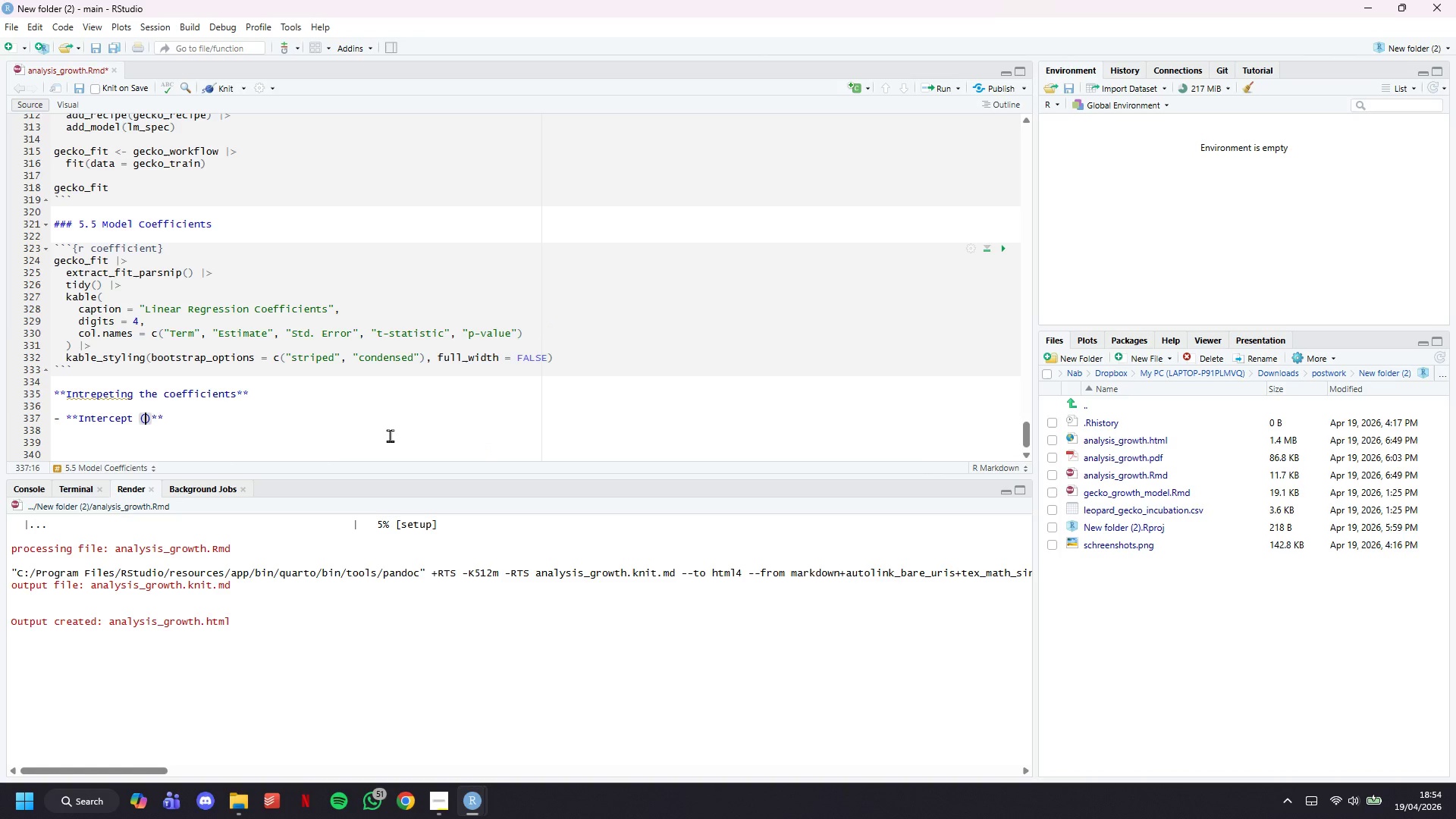 
key(ArrowLeft)
 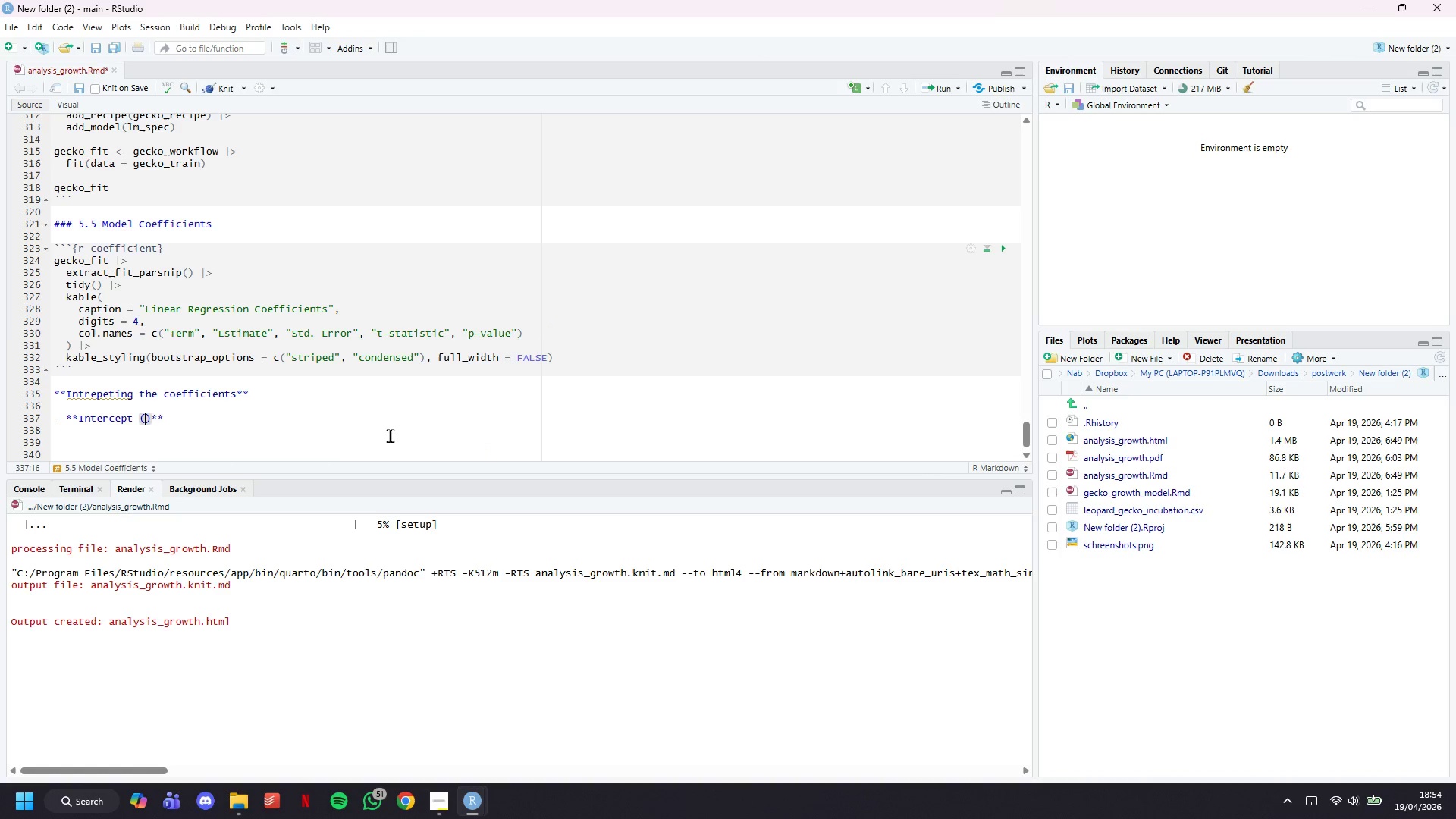 
key(Shift+Backquote)
 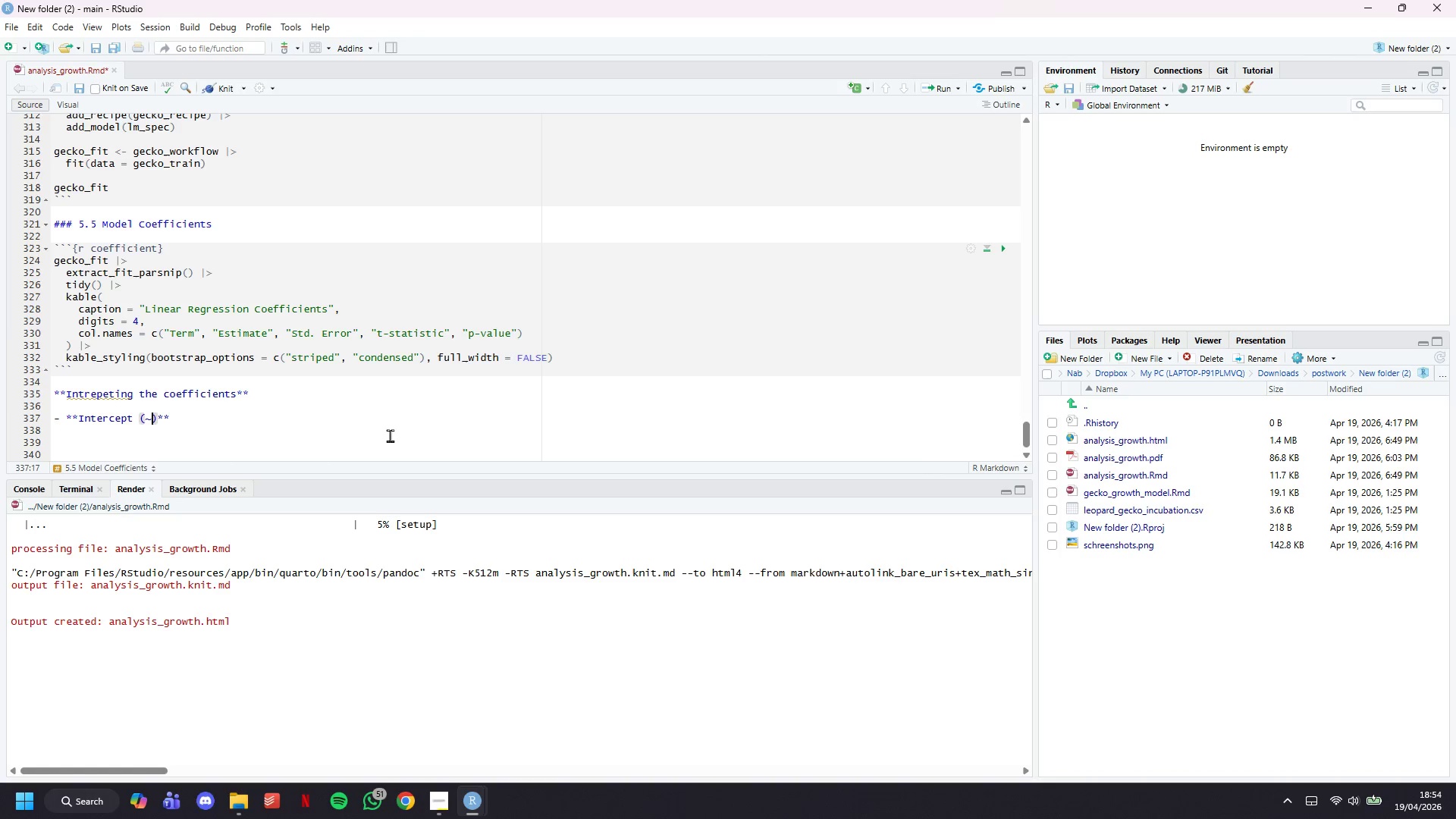 
wait(14.41)
 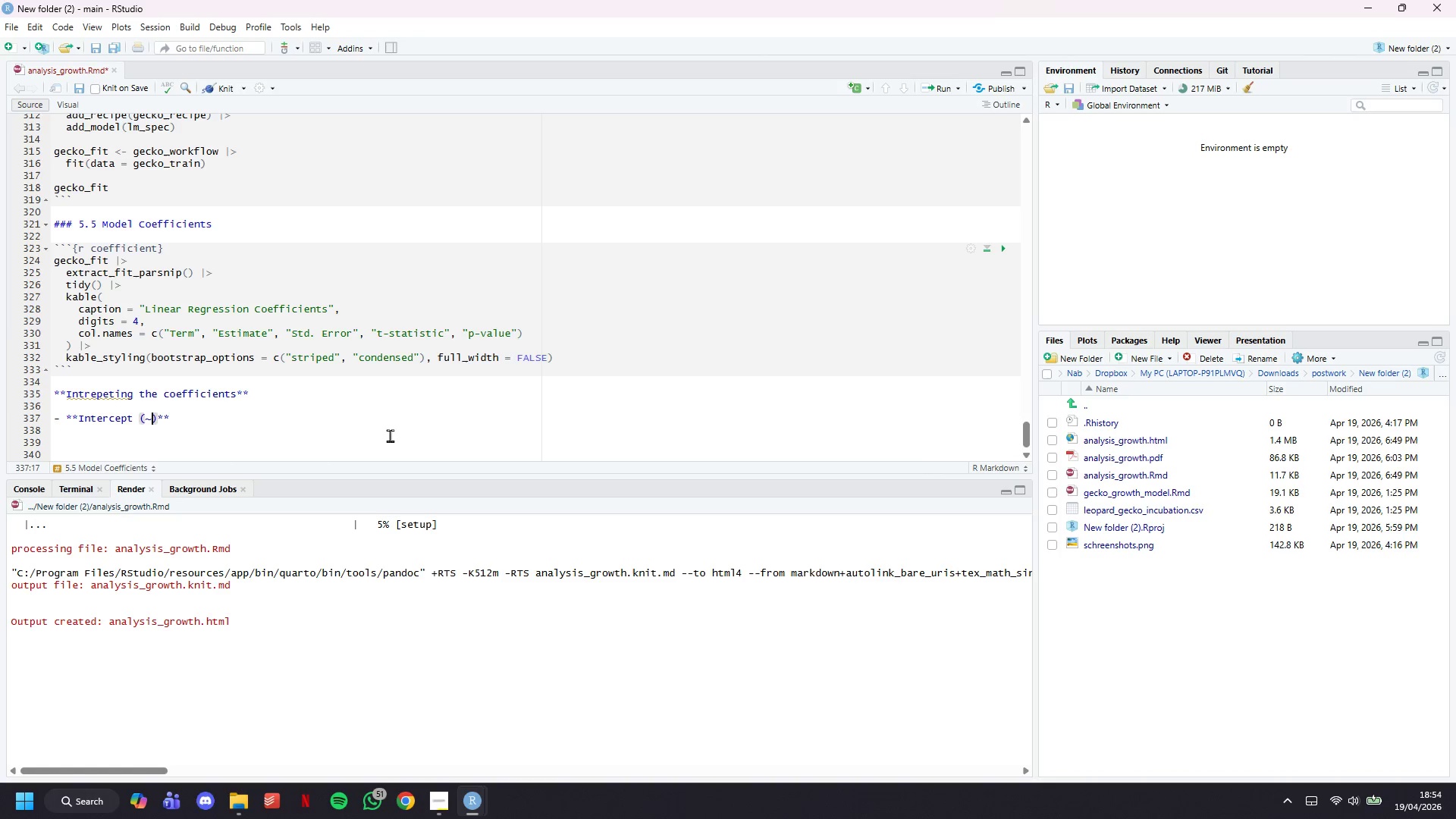 
scroll: coordinate [440, 407], scroll_direction: down, amount: 4.0
 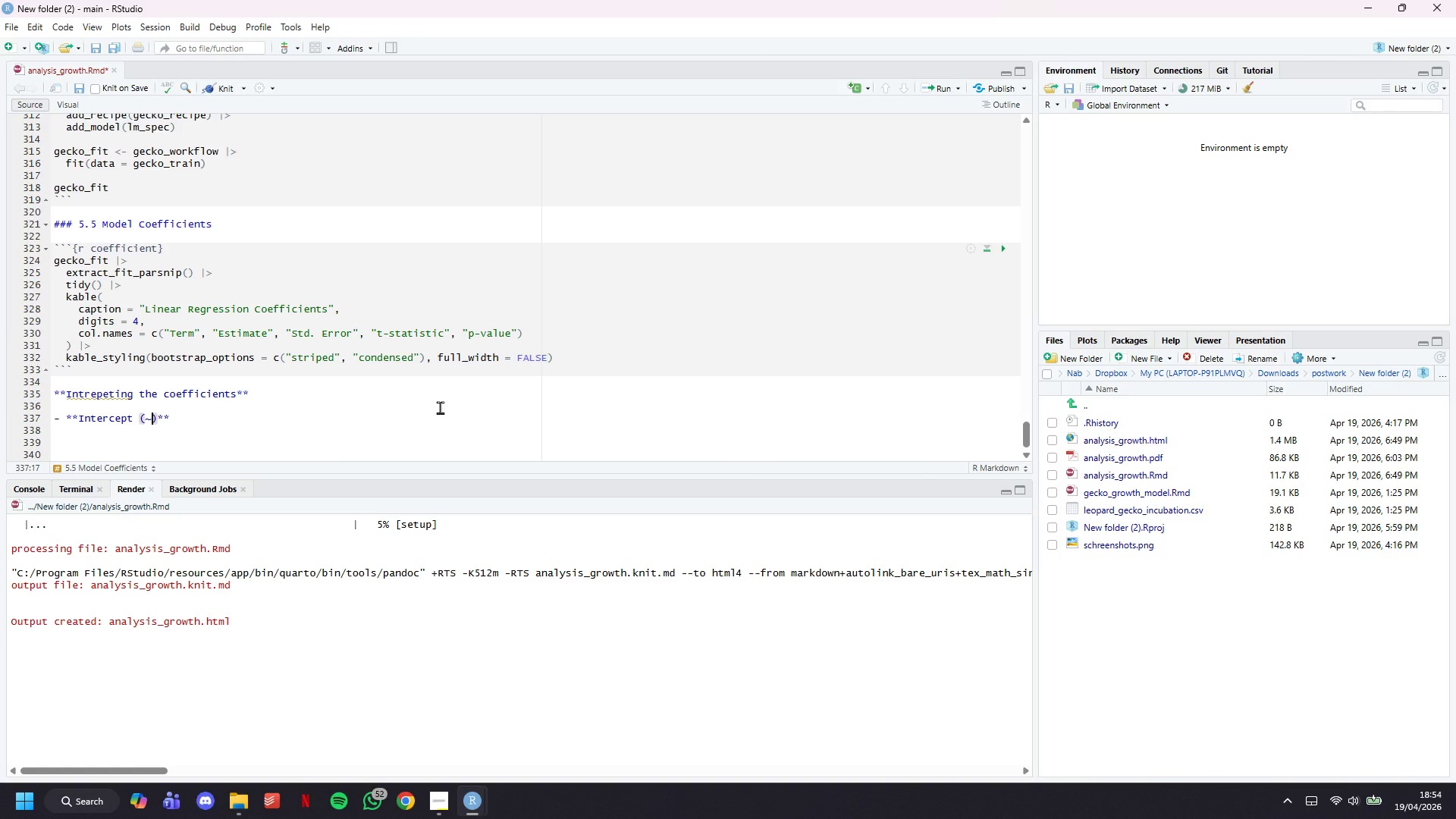 
wait(8.26)
 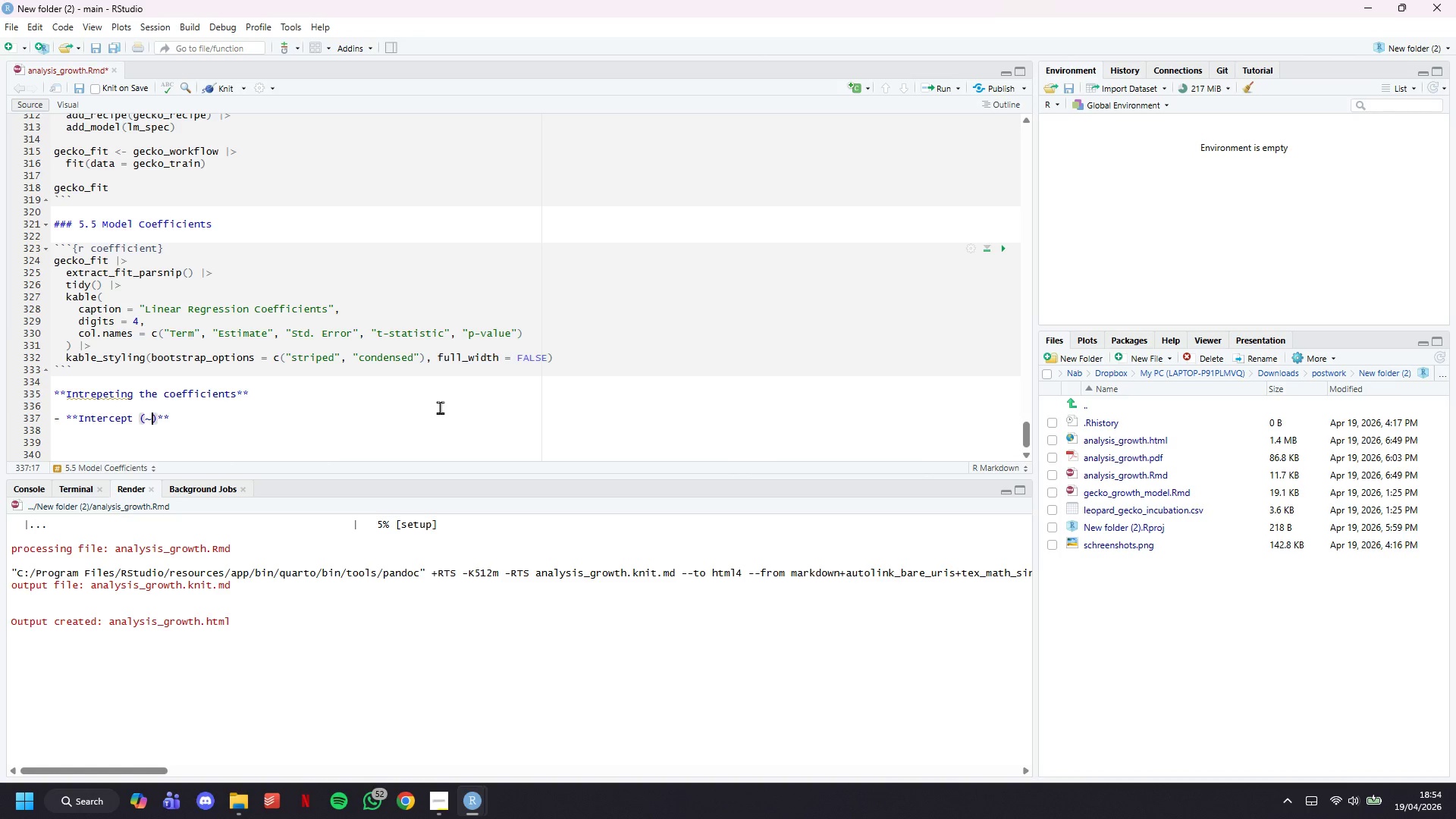 
scroll: coordinate [520, 381], scroll_direction: down, amount: 5.0
 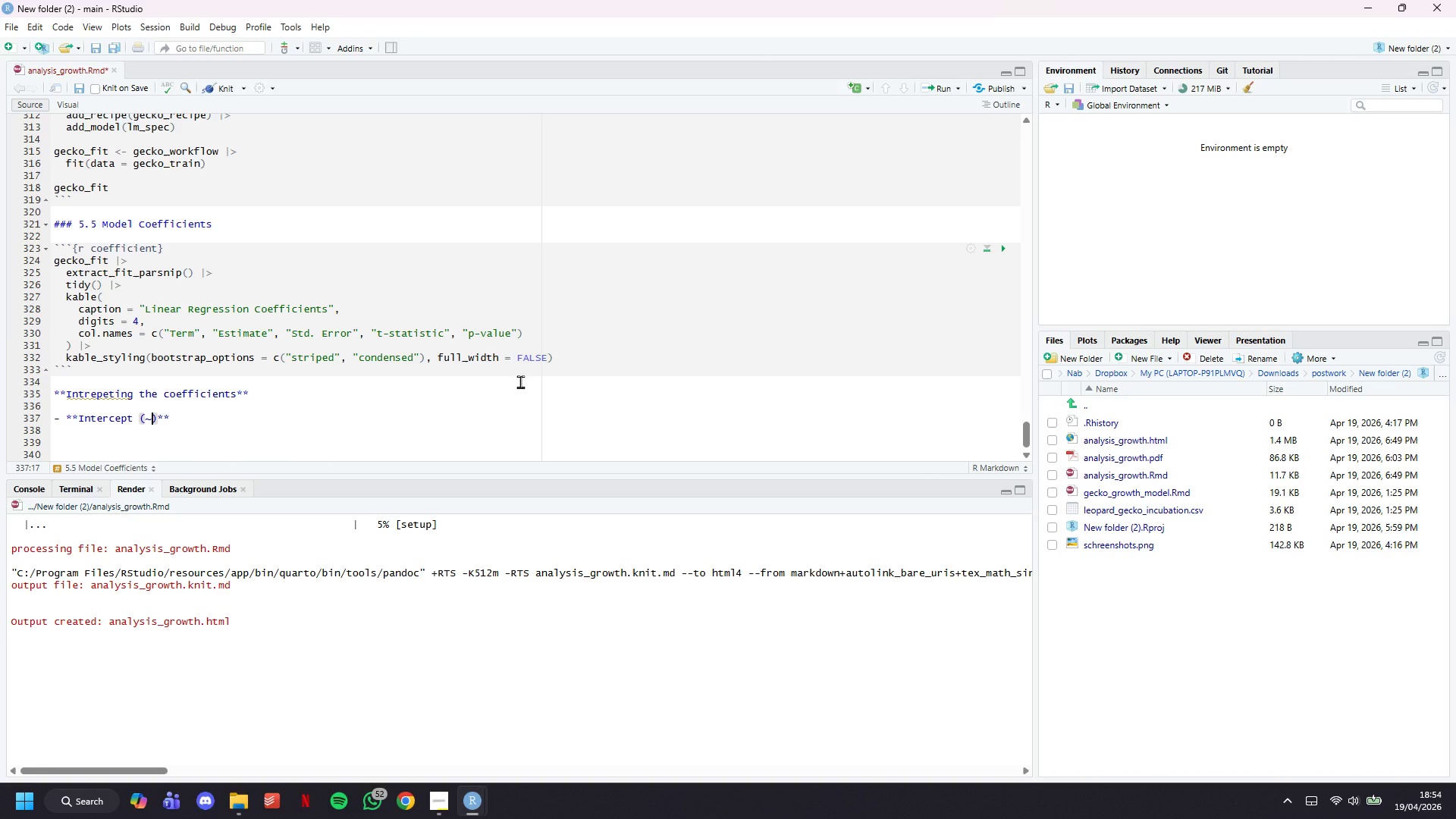 
type(0.13)
 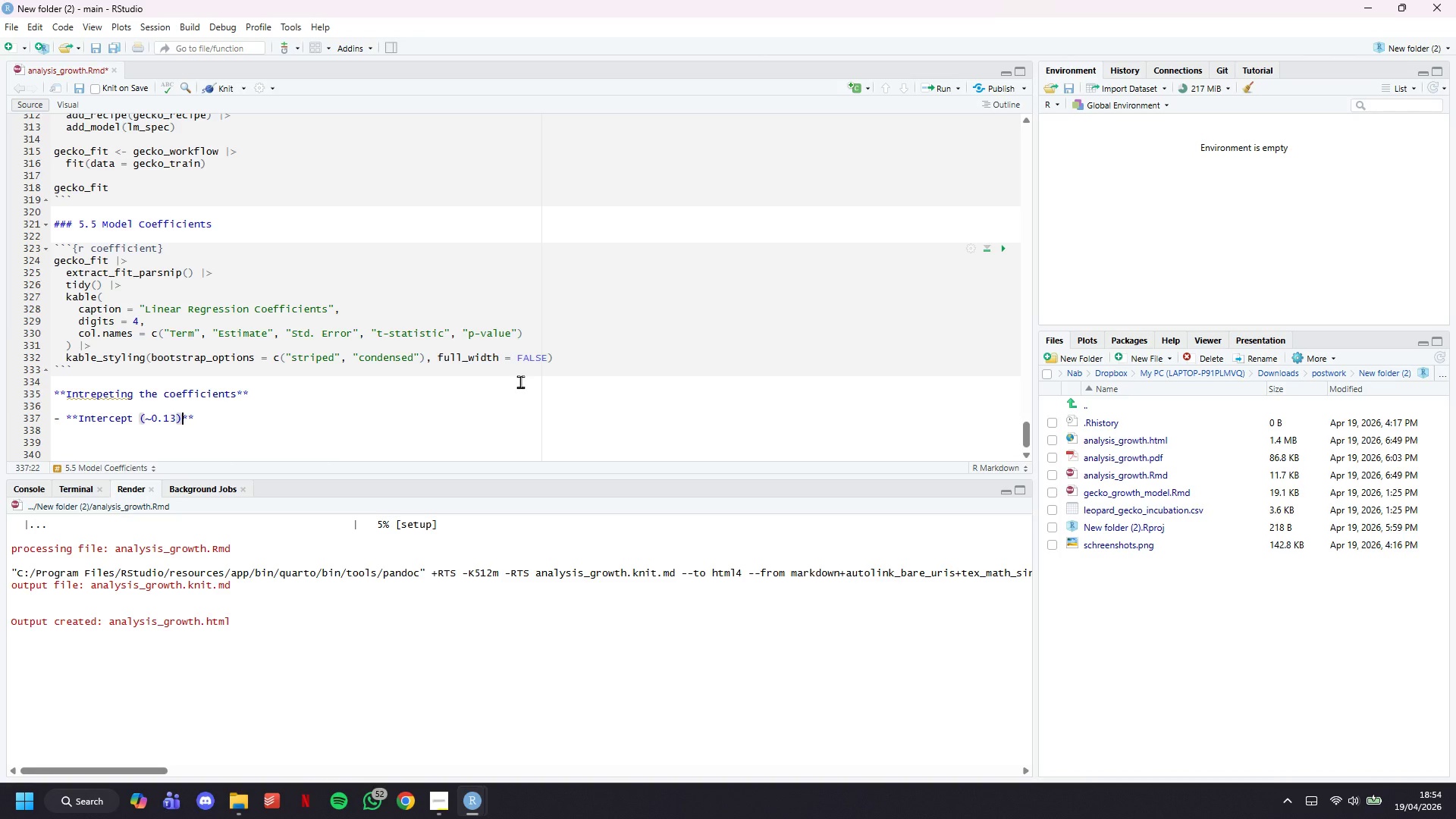 
key(ArrowRight)
 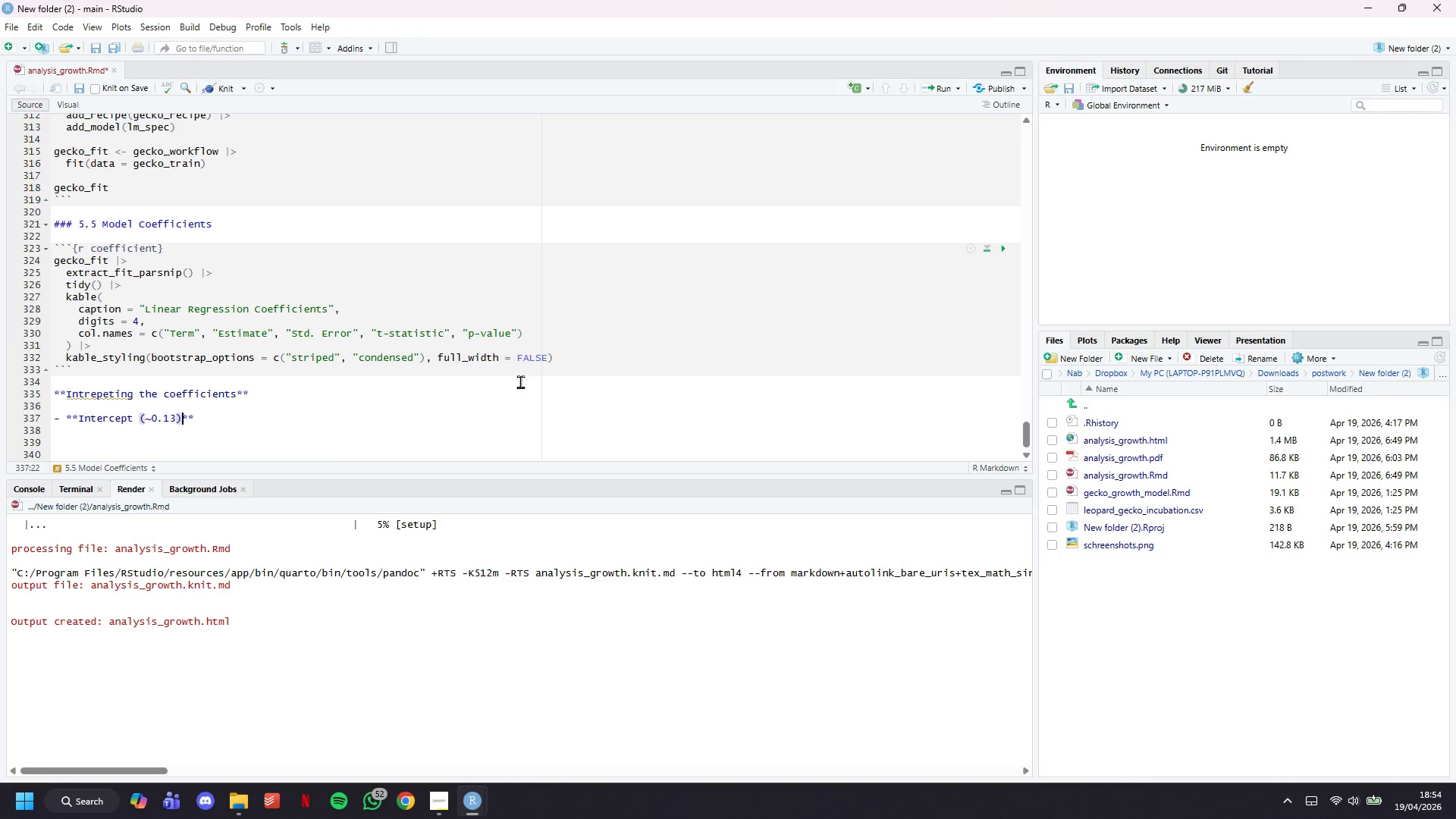 
key(Shift+ShiftLeft)
 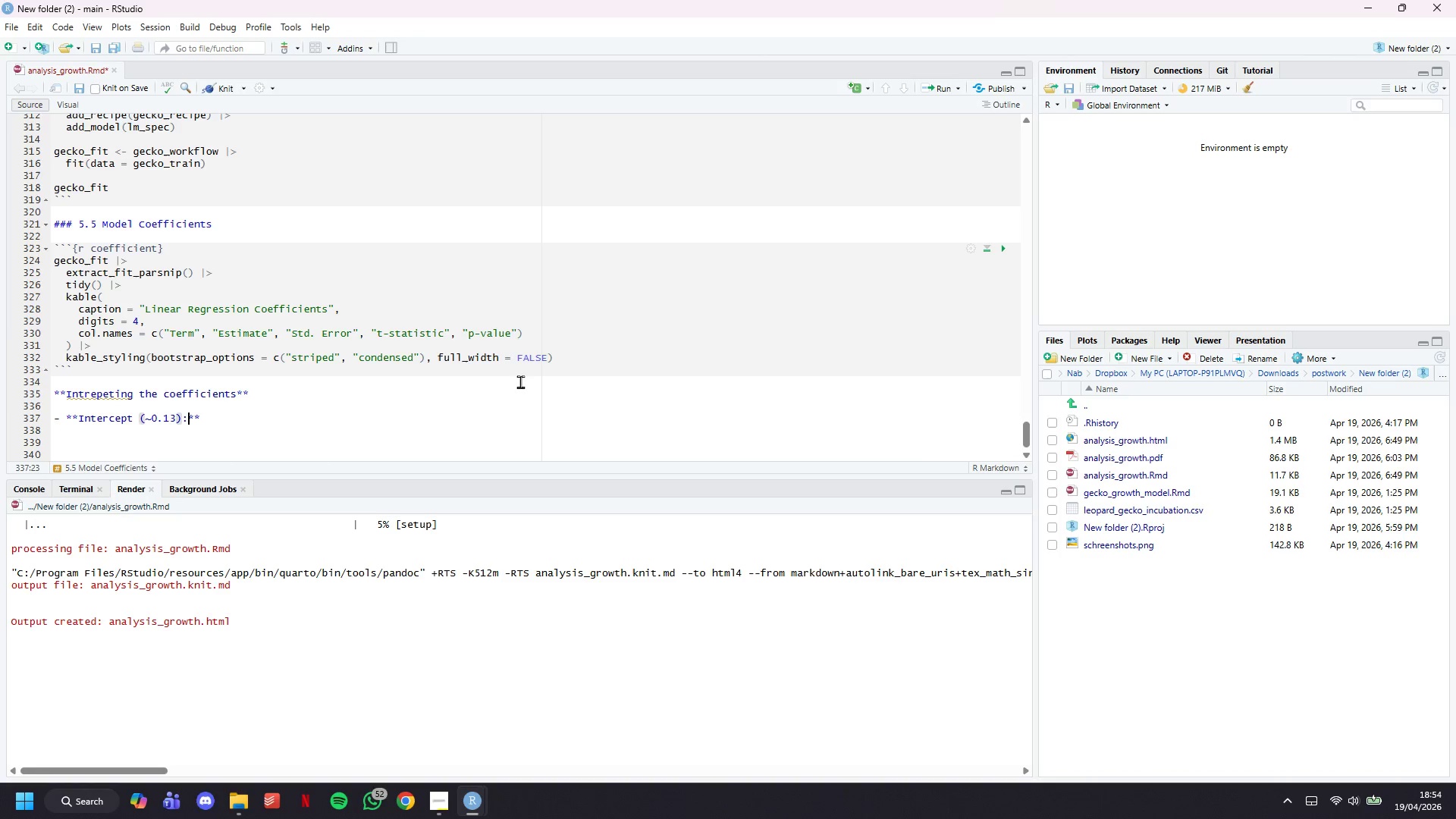 
key(Shift+Semicolon)
 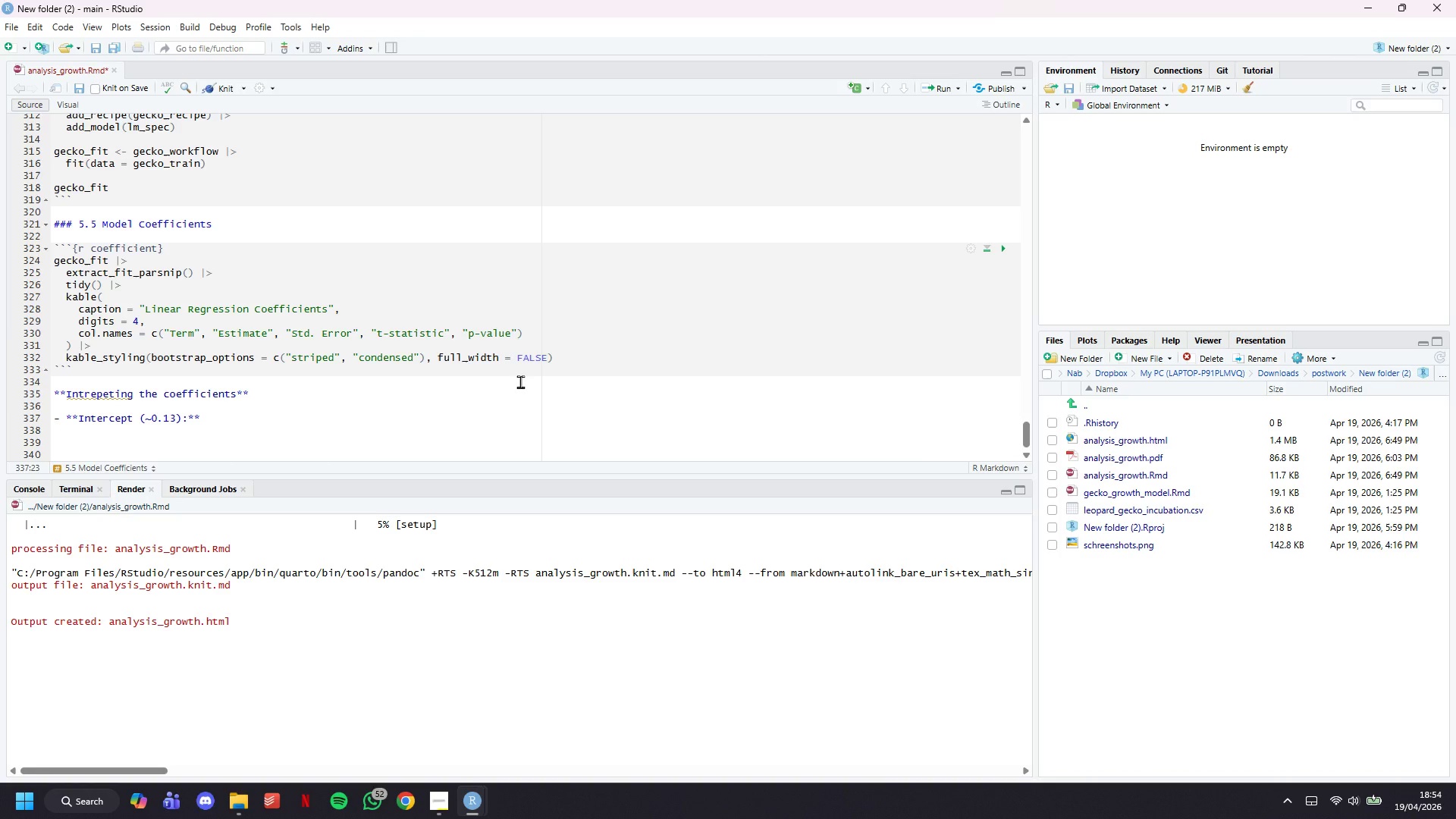 
key(ArrowRight)
 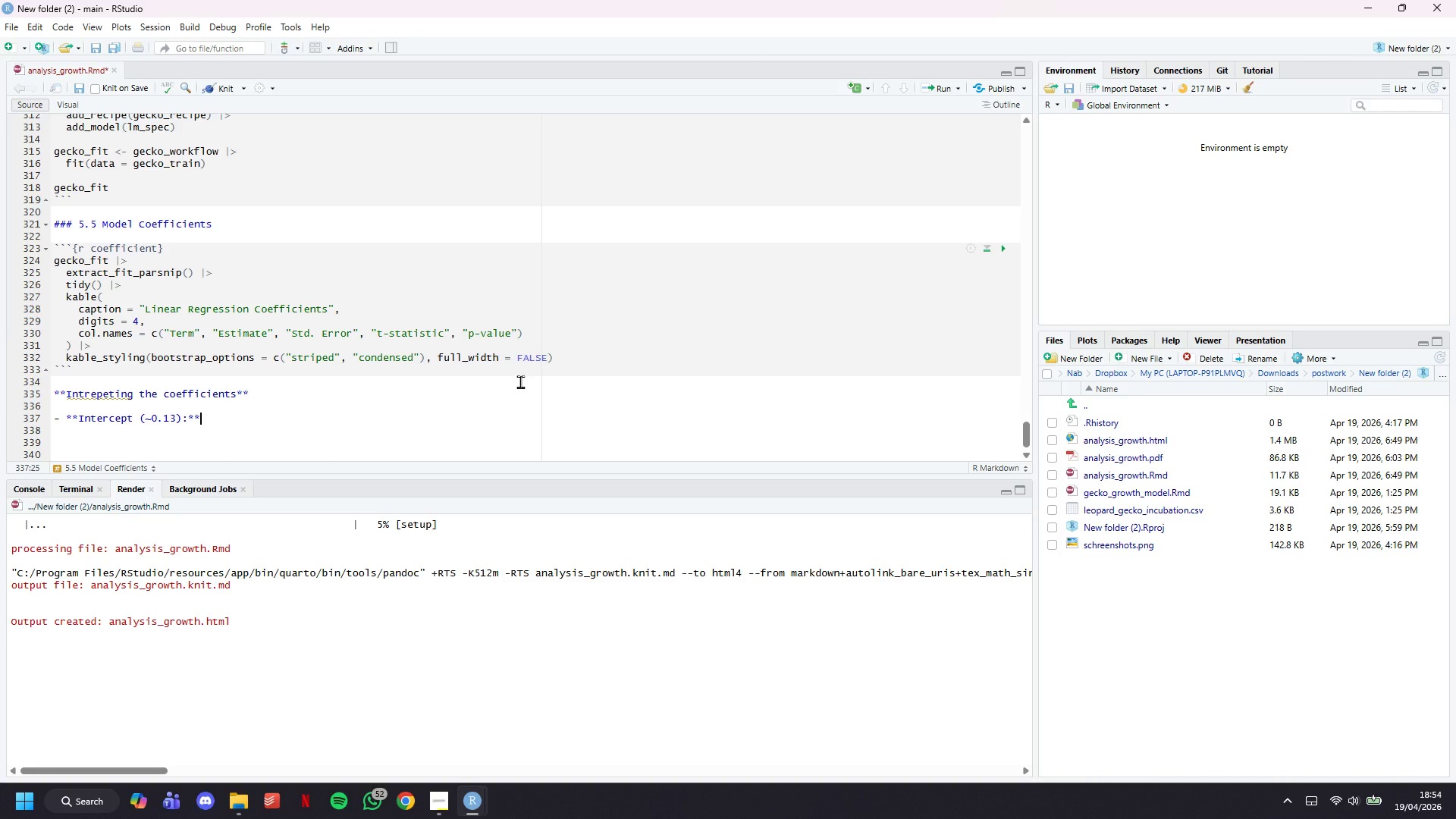 
key(ArrowRight)
 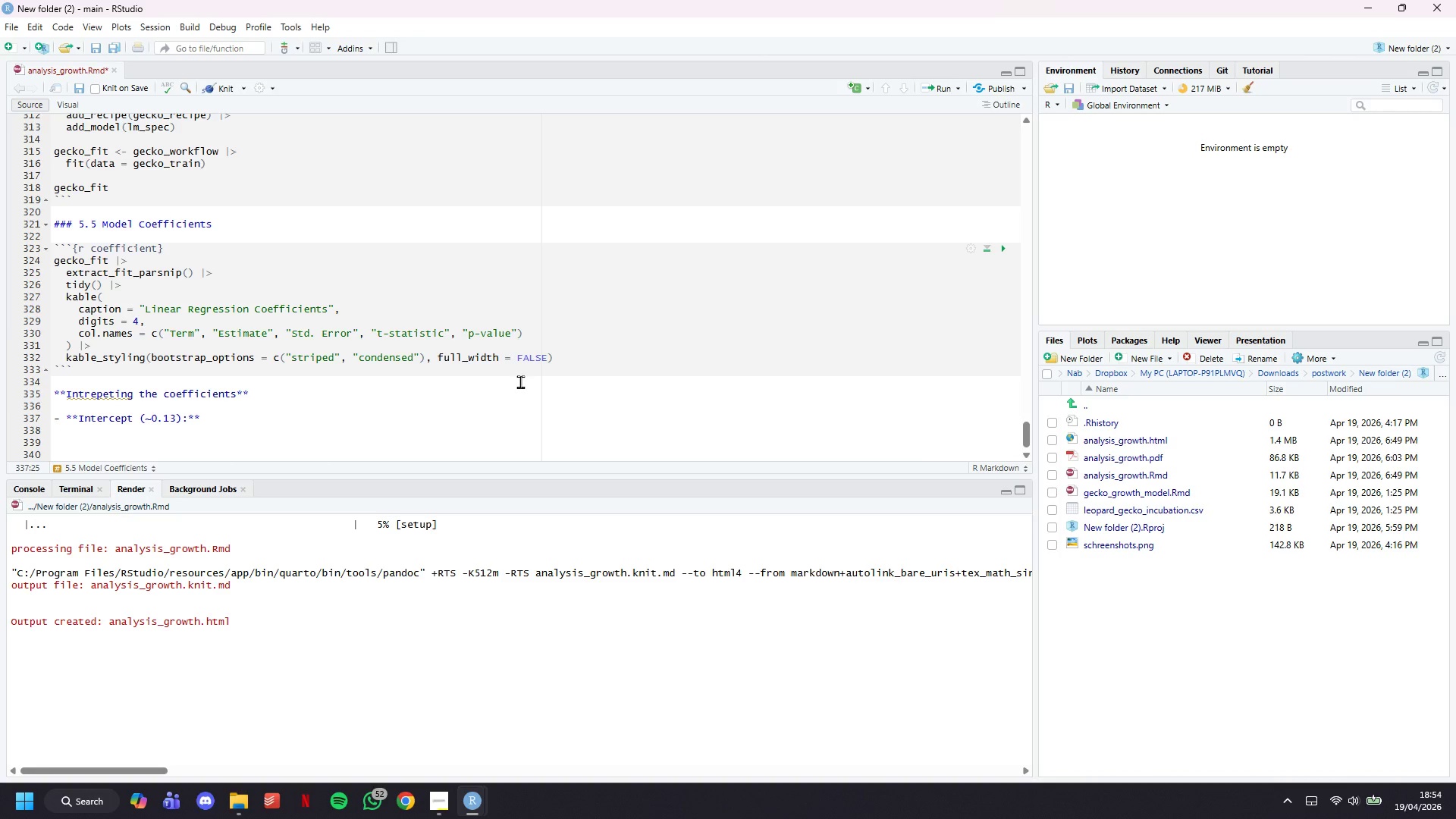 
type( The baseline predicted hatchling weight when egg mass is zero - not meaningful on its own ()
 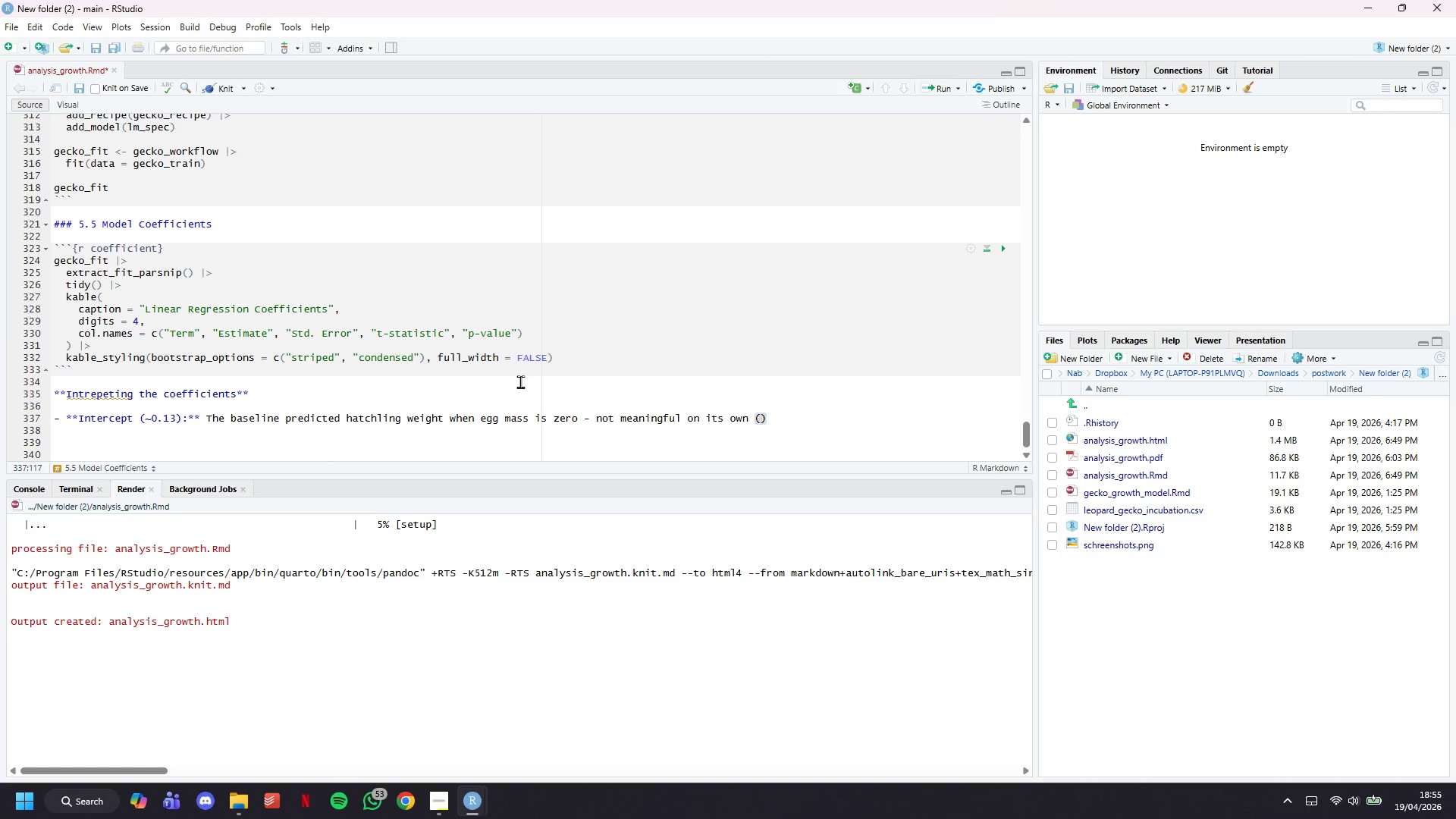 
key(A)
 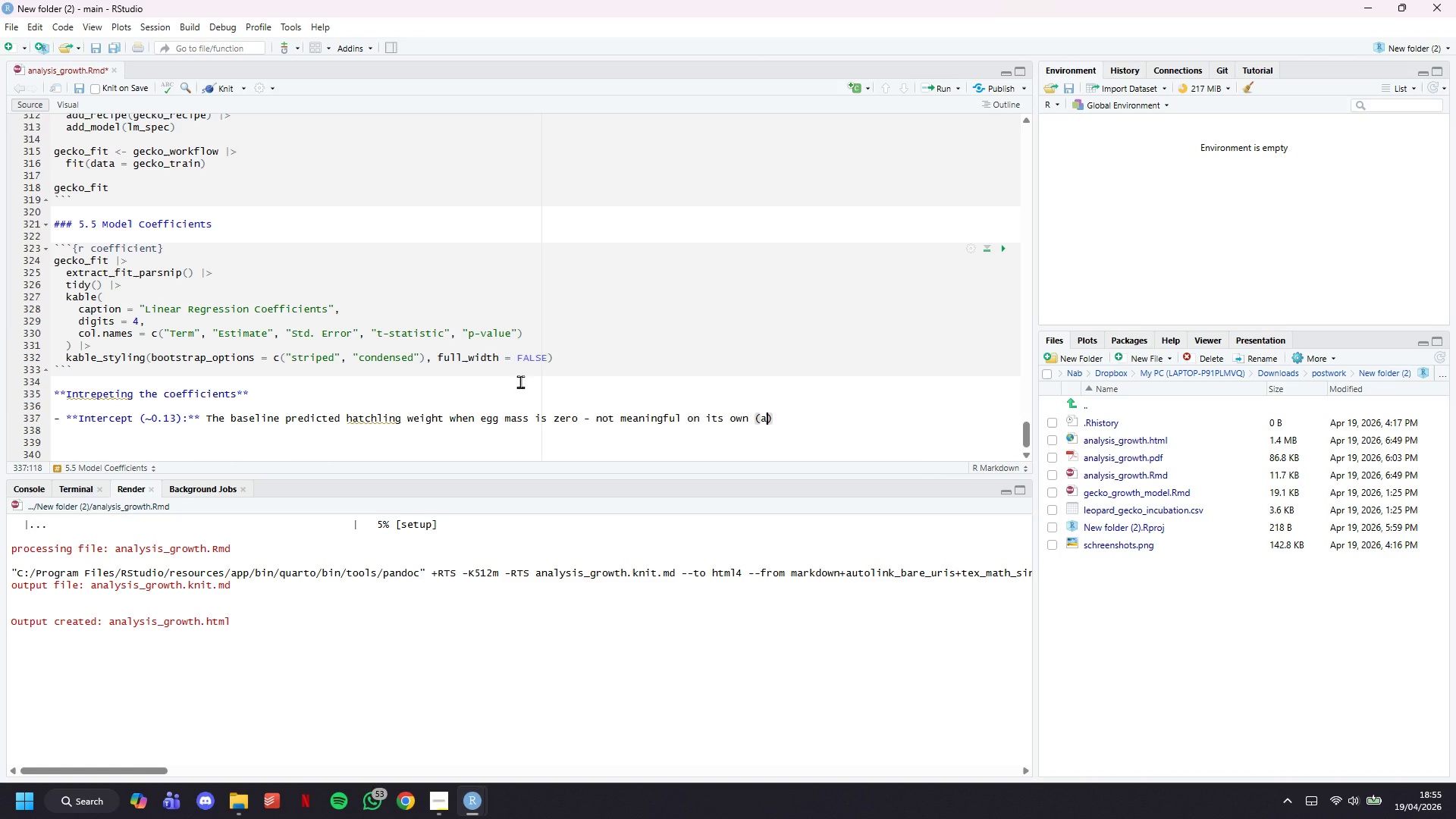 
key(Space)
 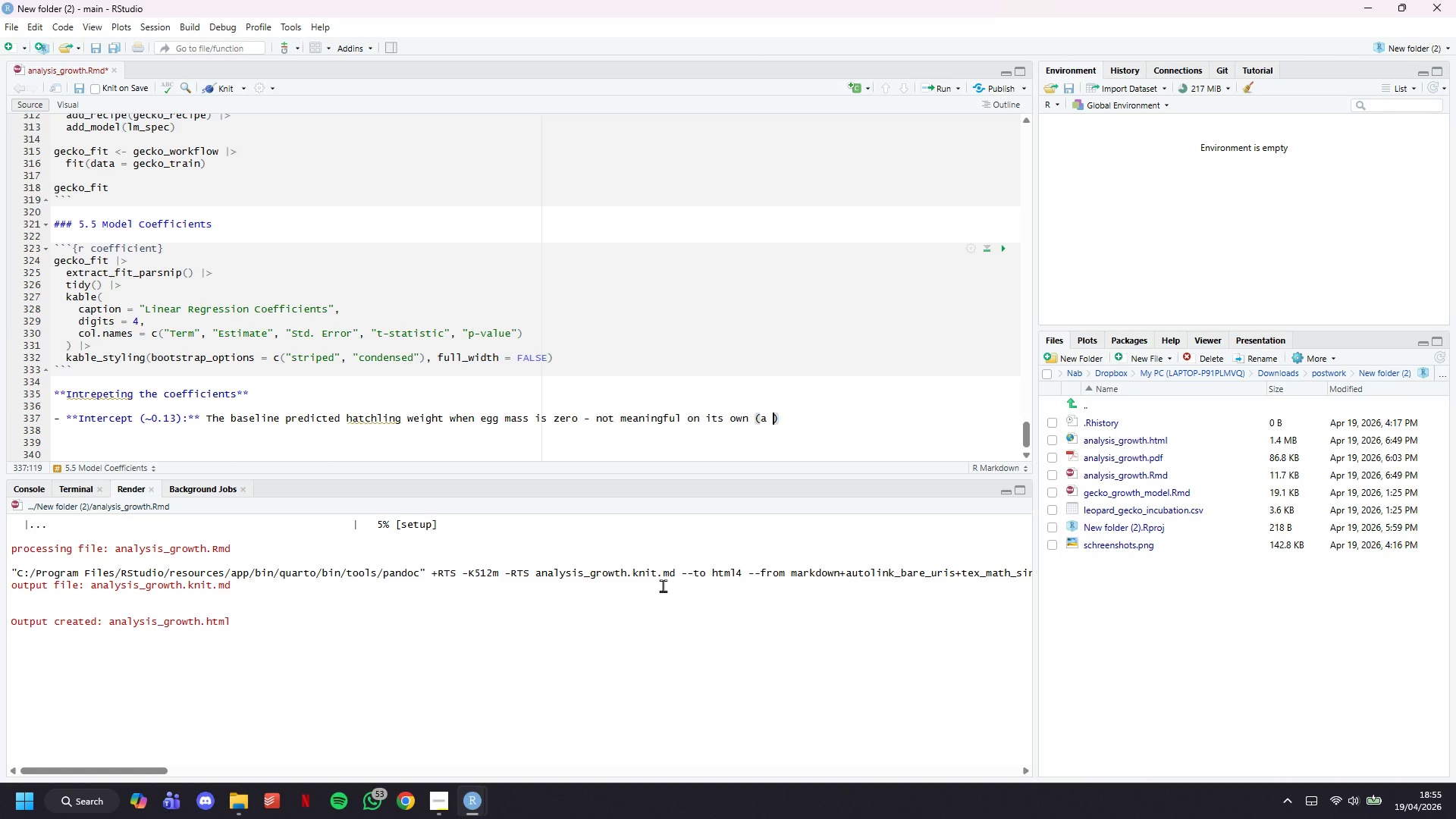 
wait(7.52)
 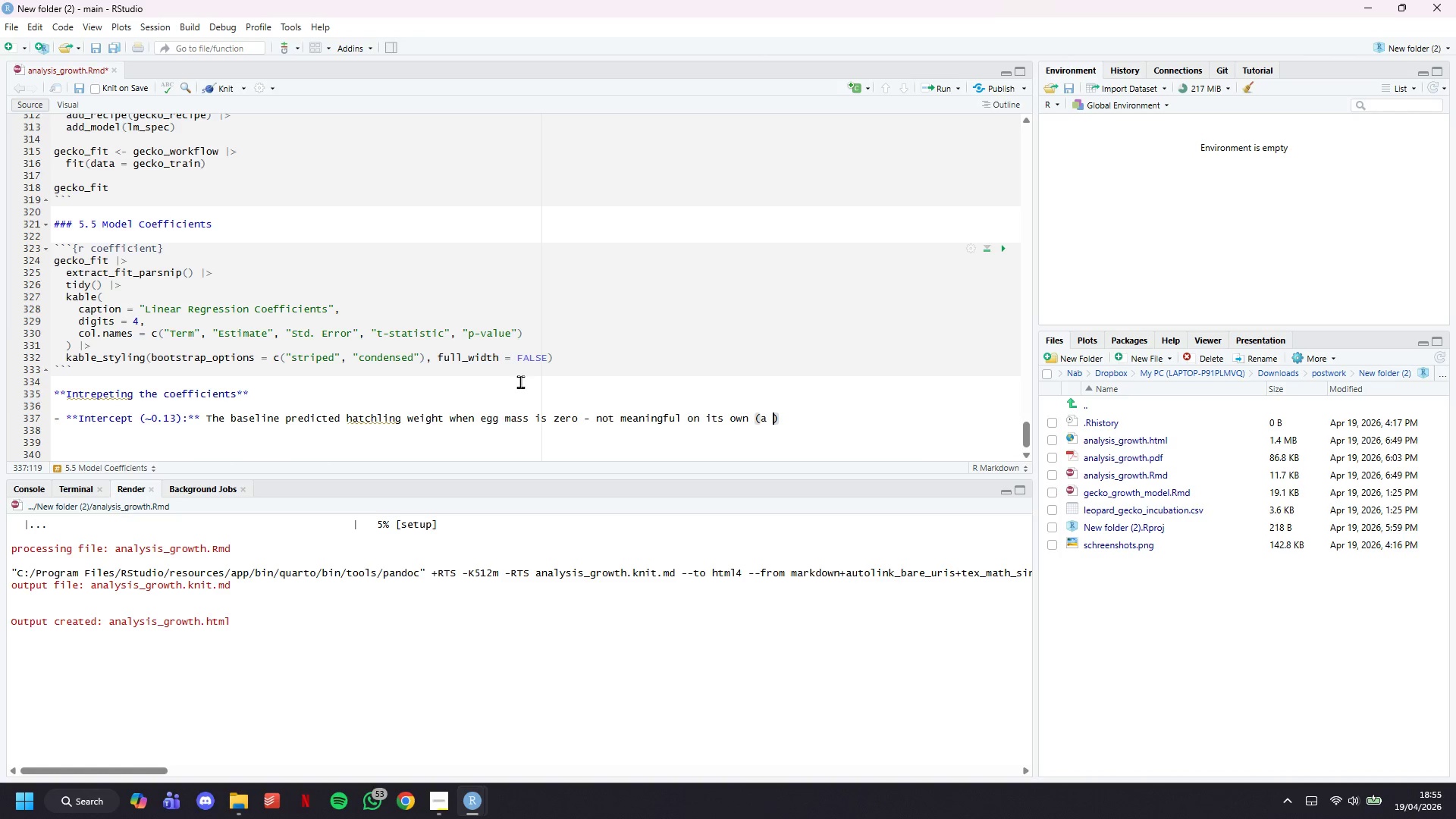 
type(zero0gram )
key(Backspace)
key(Backspace)
key(Backspace)
key(Backspace)
key(Backspace)
key(Backspace)
type(-gram egg doesnt exist)
 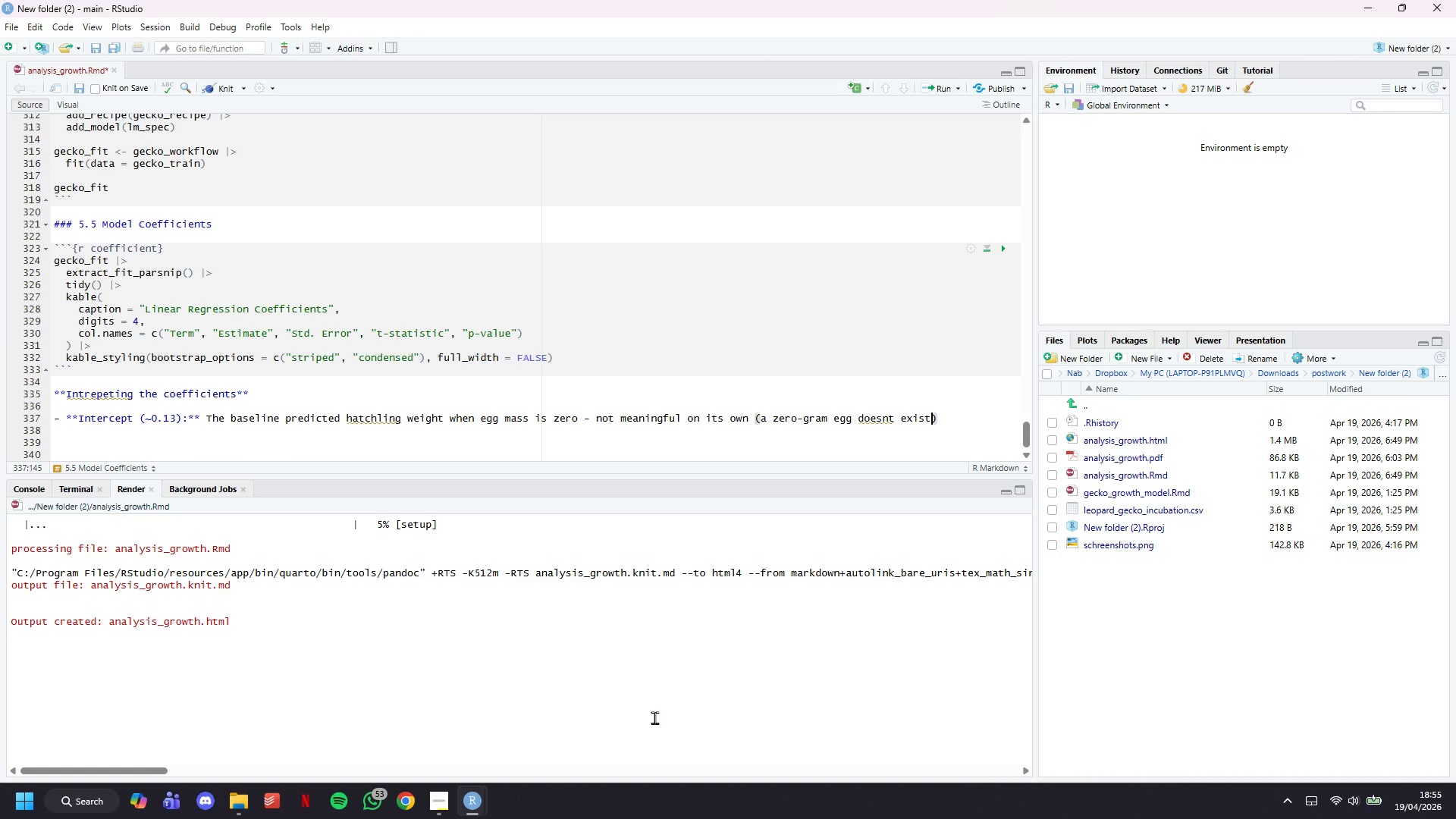 
wait(27.34)
 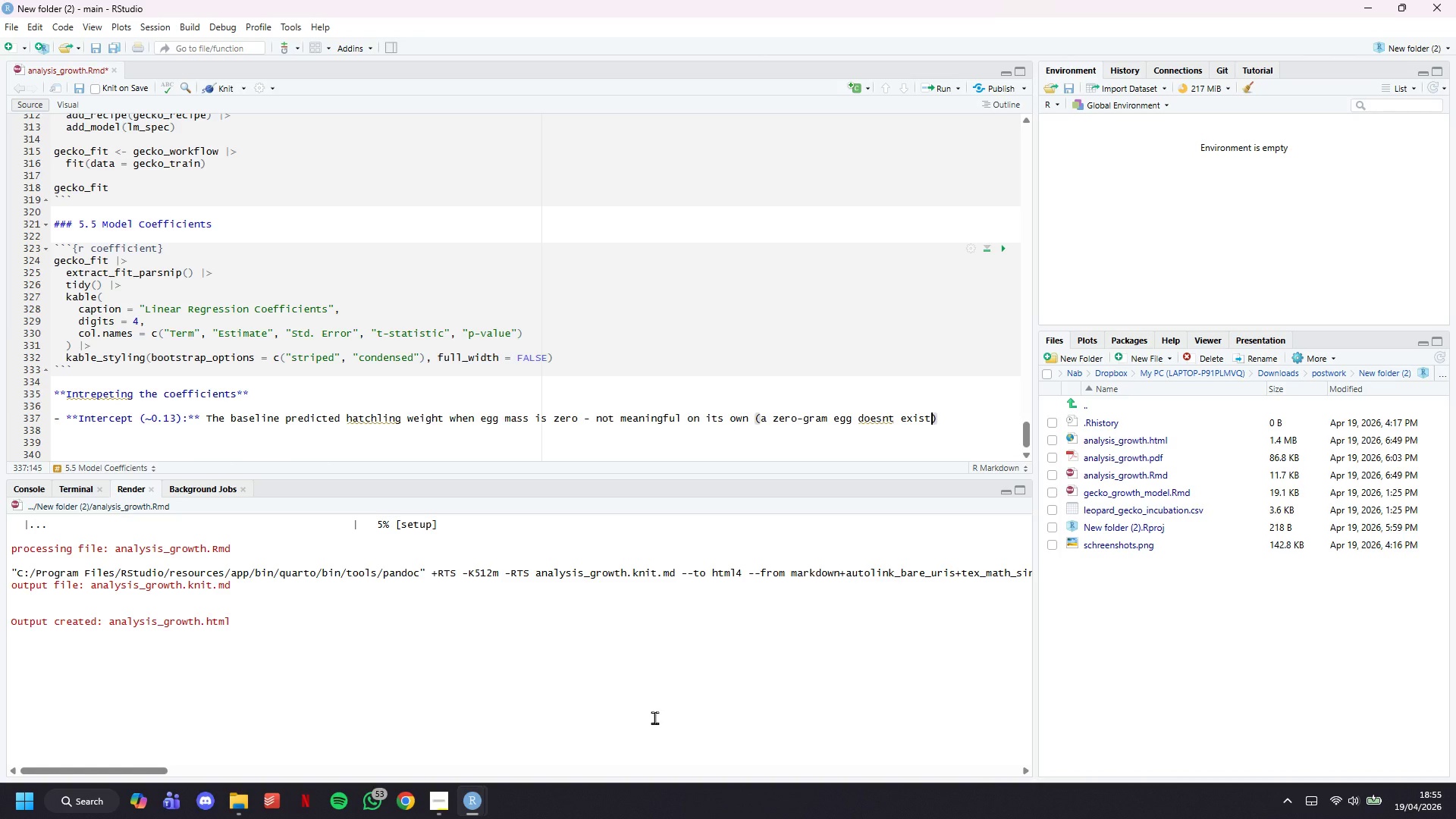 
scroll: coordinate [936, 403], scroll_direction: down, amount: 5.0
 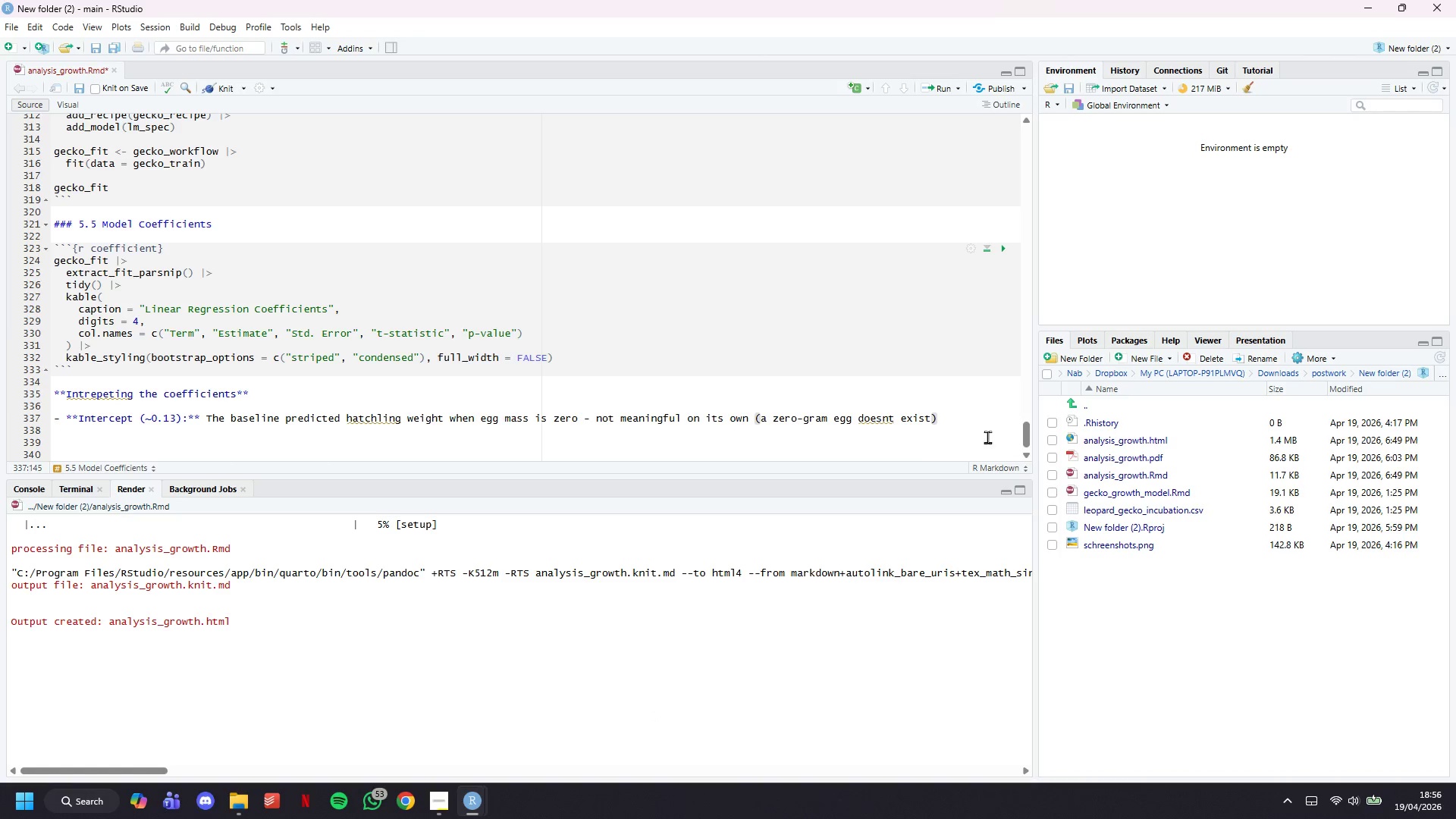 
key(ArrowRight)
 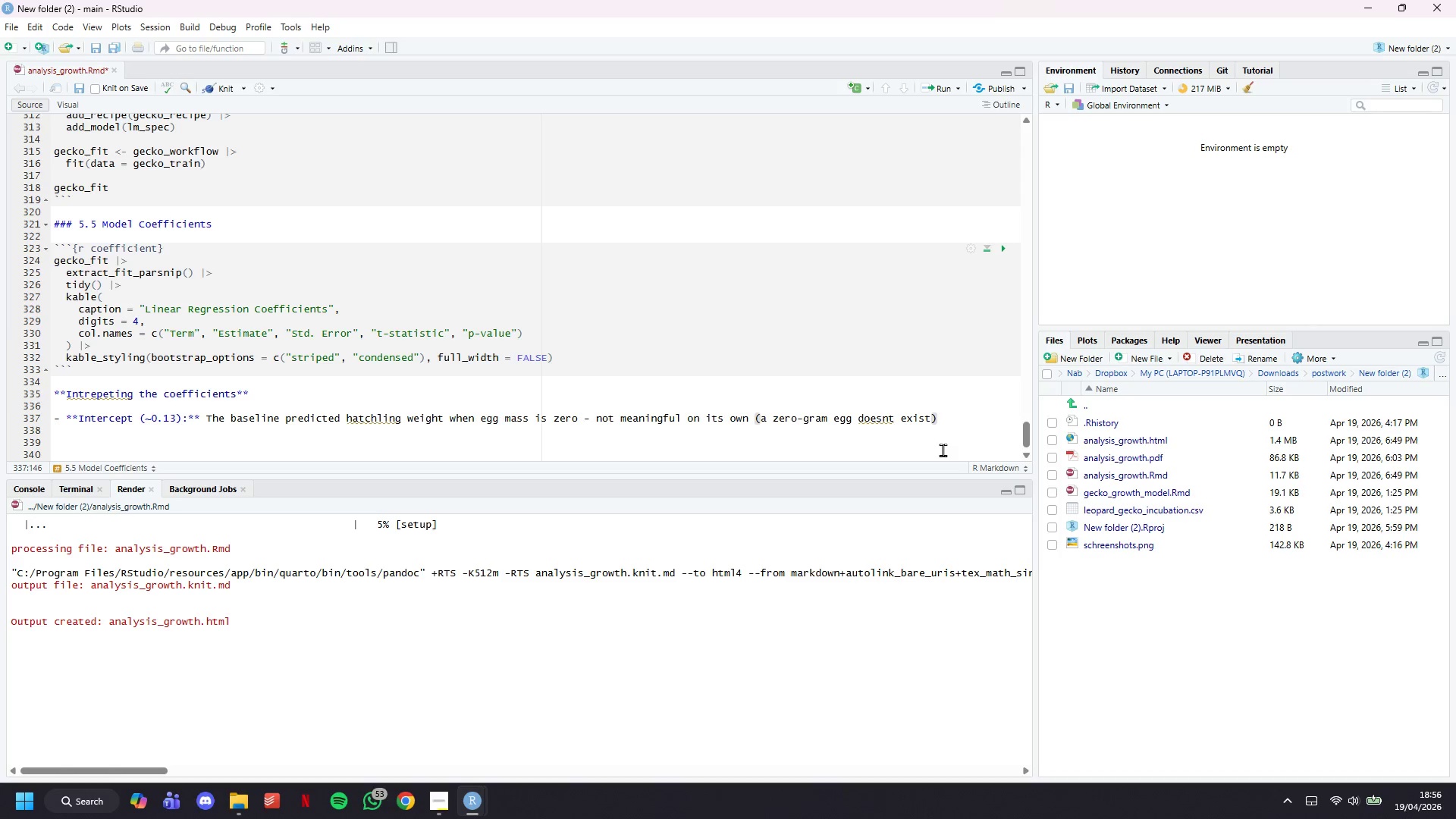 
type(, but )
 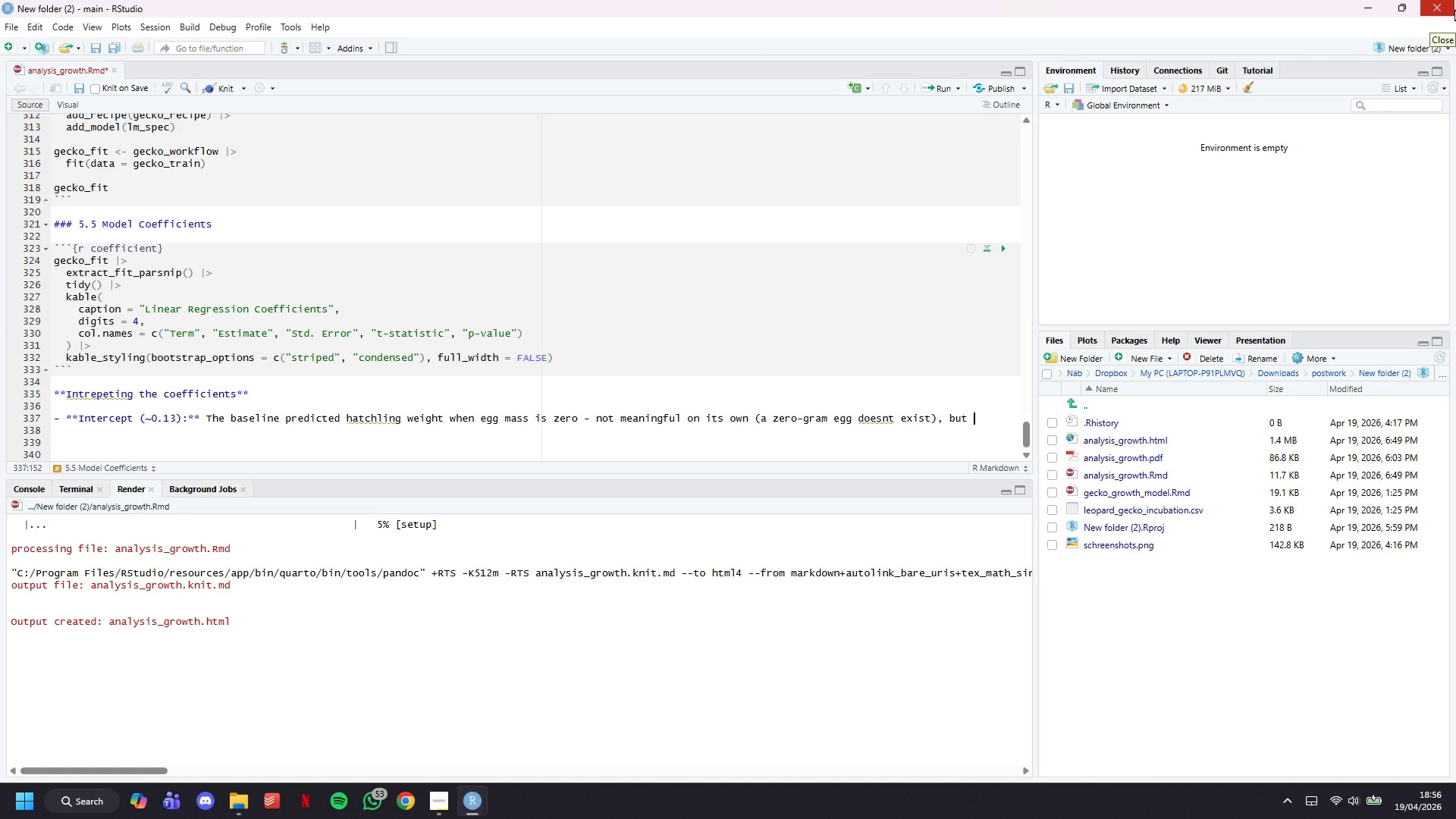 
wait(42.41)
 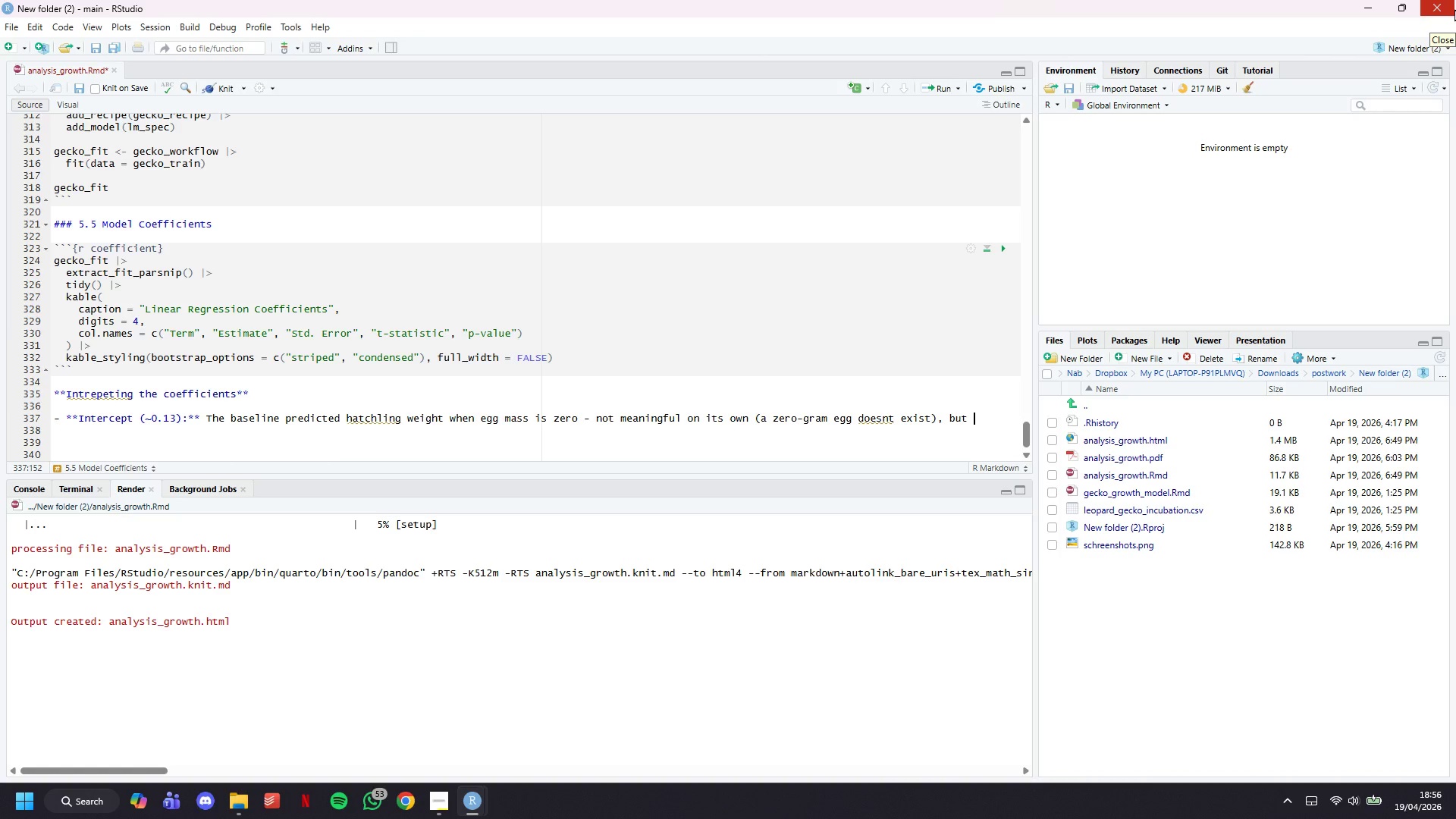 
type(necessary for)
 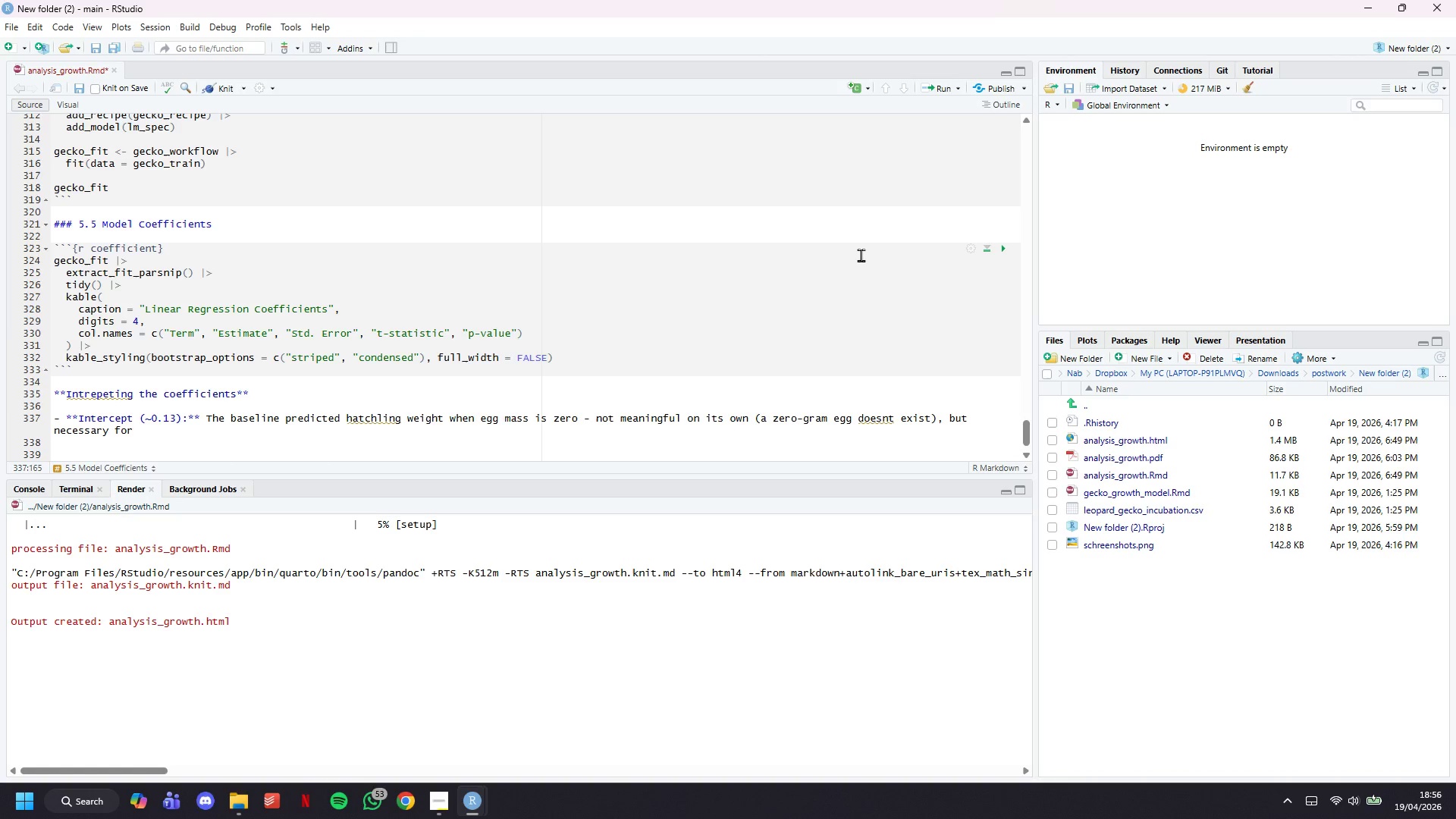 
wait(8.56)
 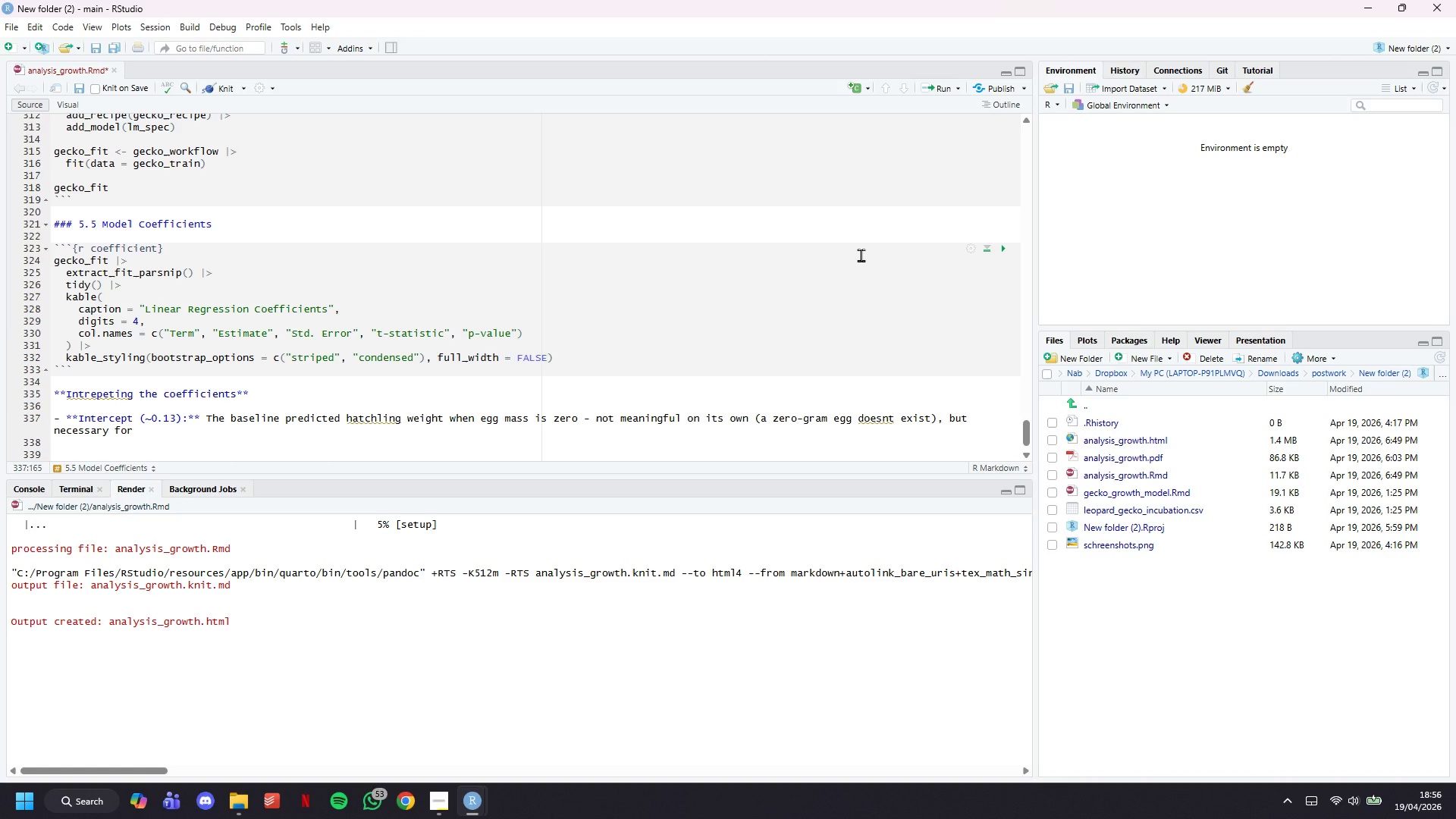 
type( the line to fit correctly. )
 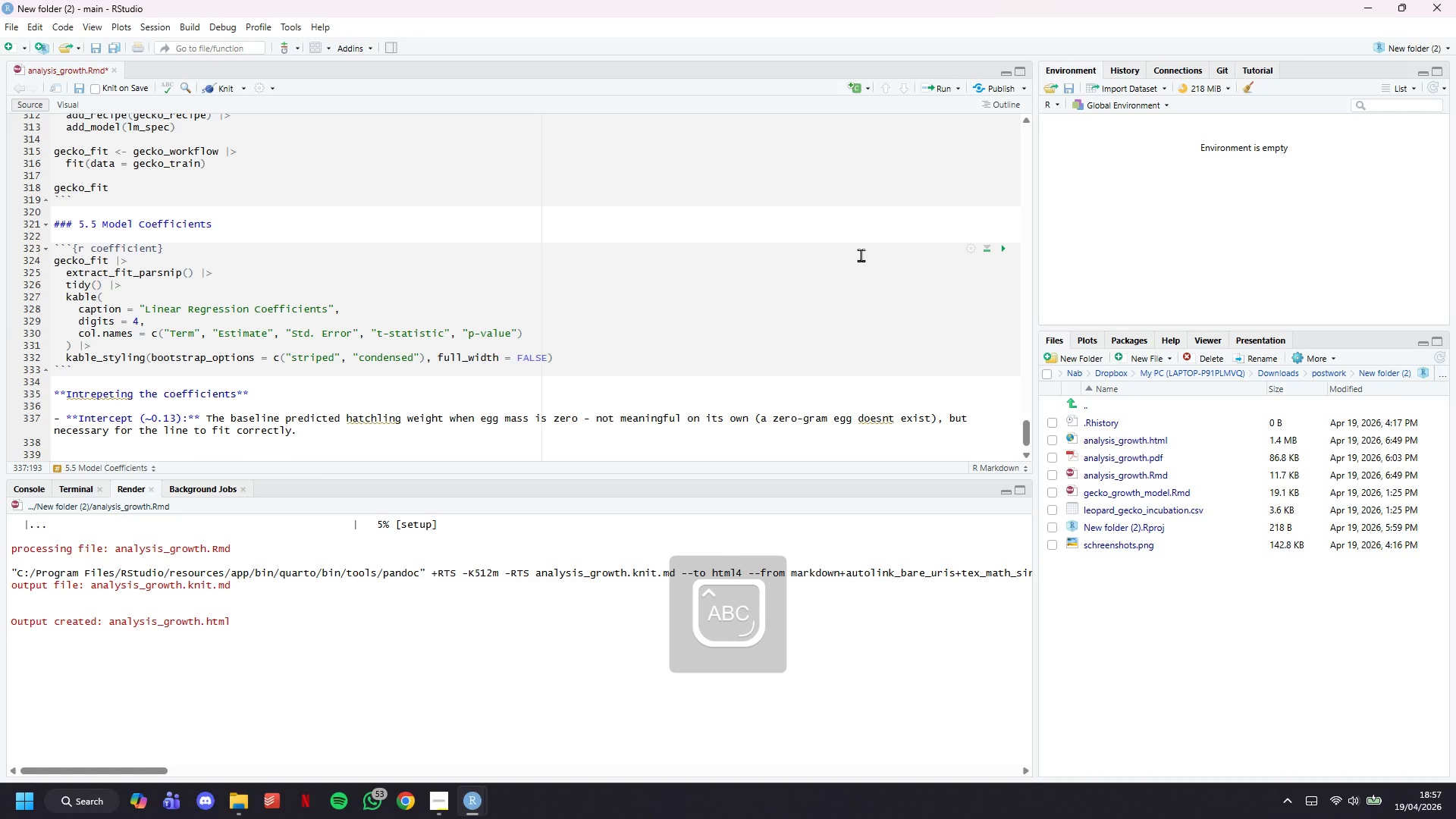 
key(Enter)
 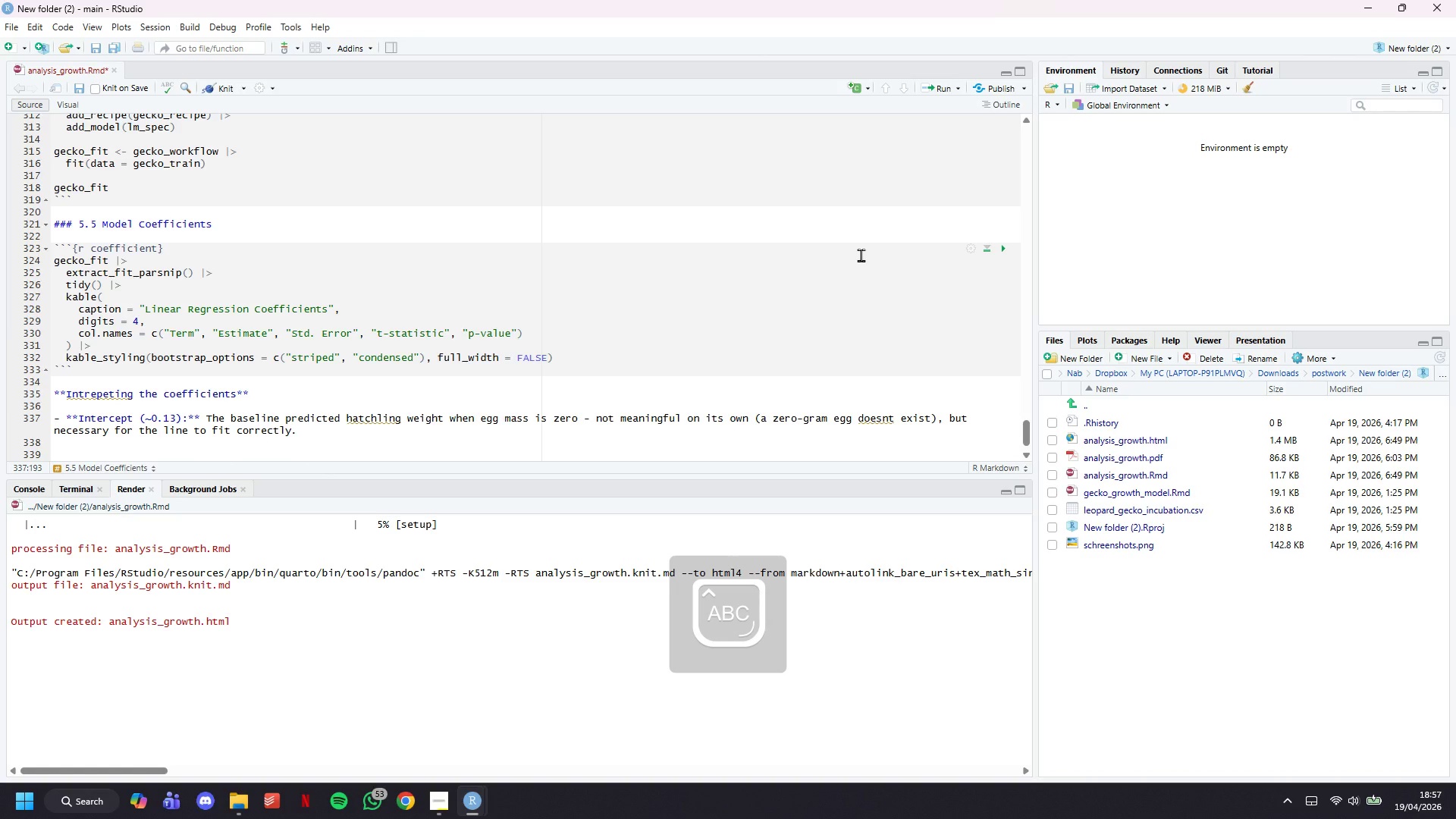 
key(CapsLock)
 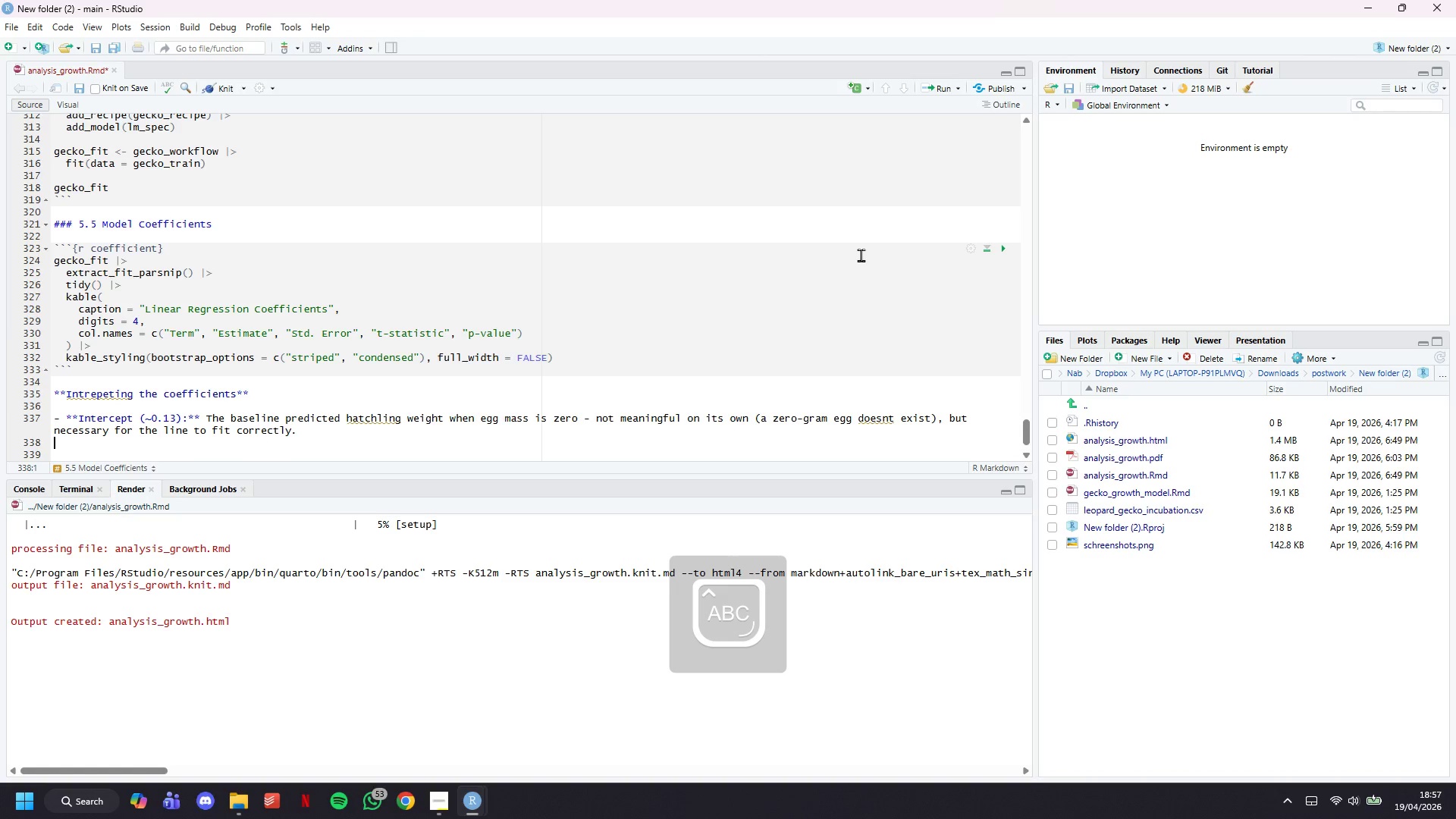 
key(Minus)
 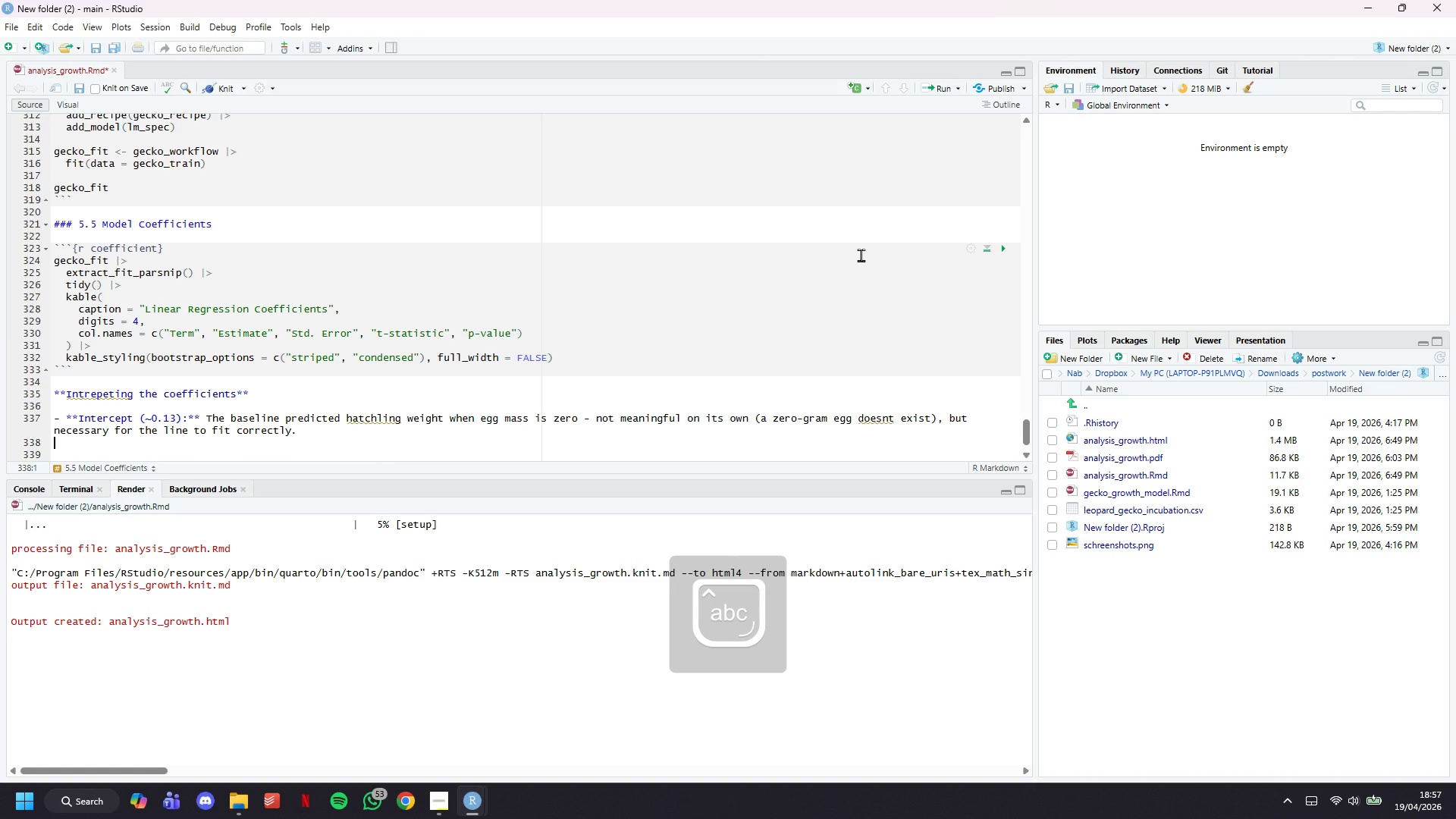 
key(Space)
 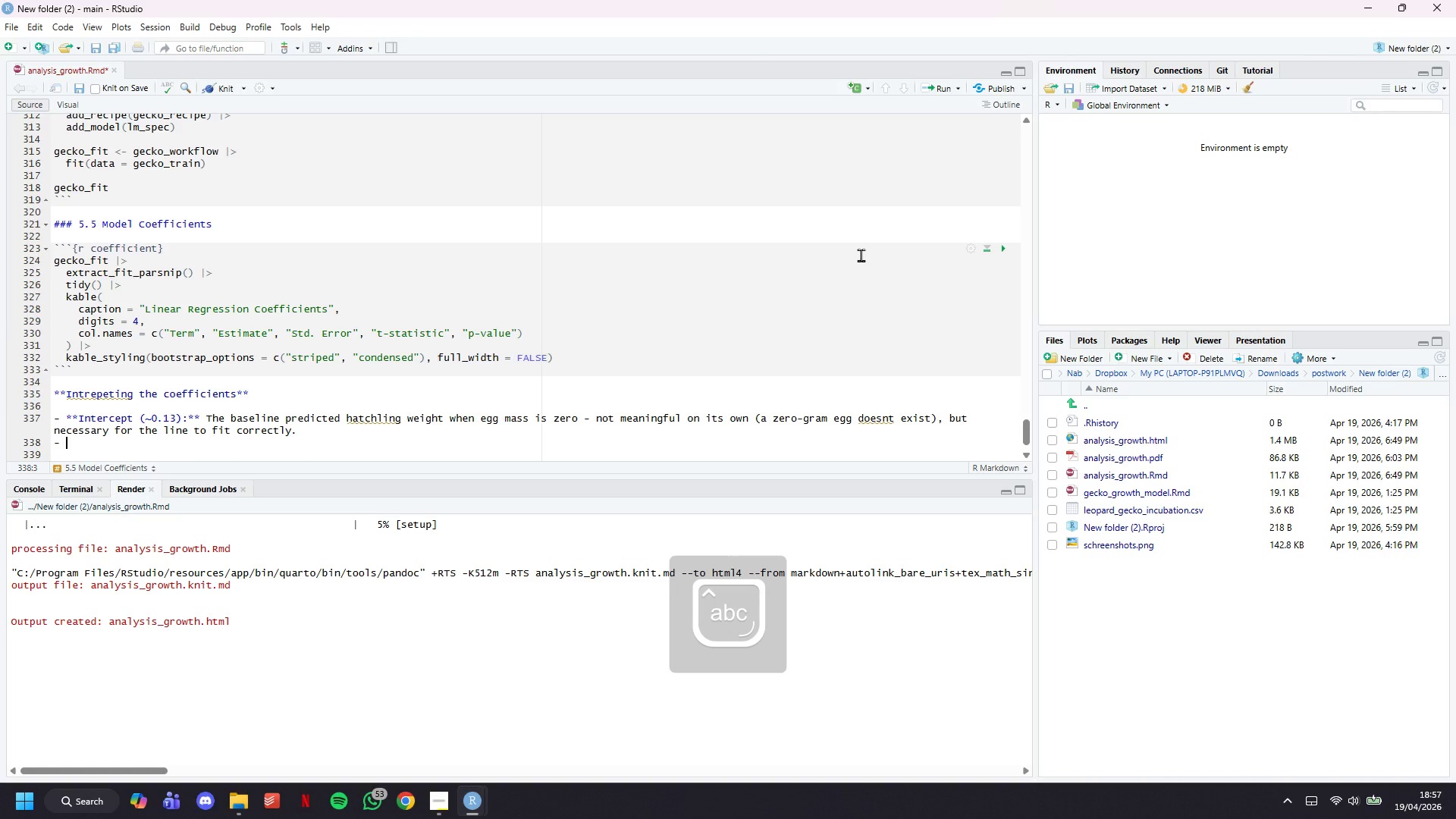 
key(Backquote)
 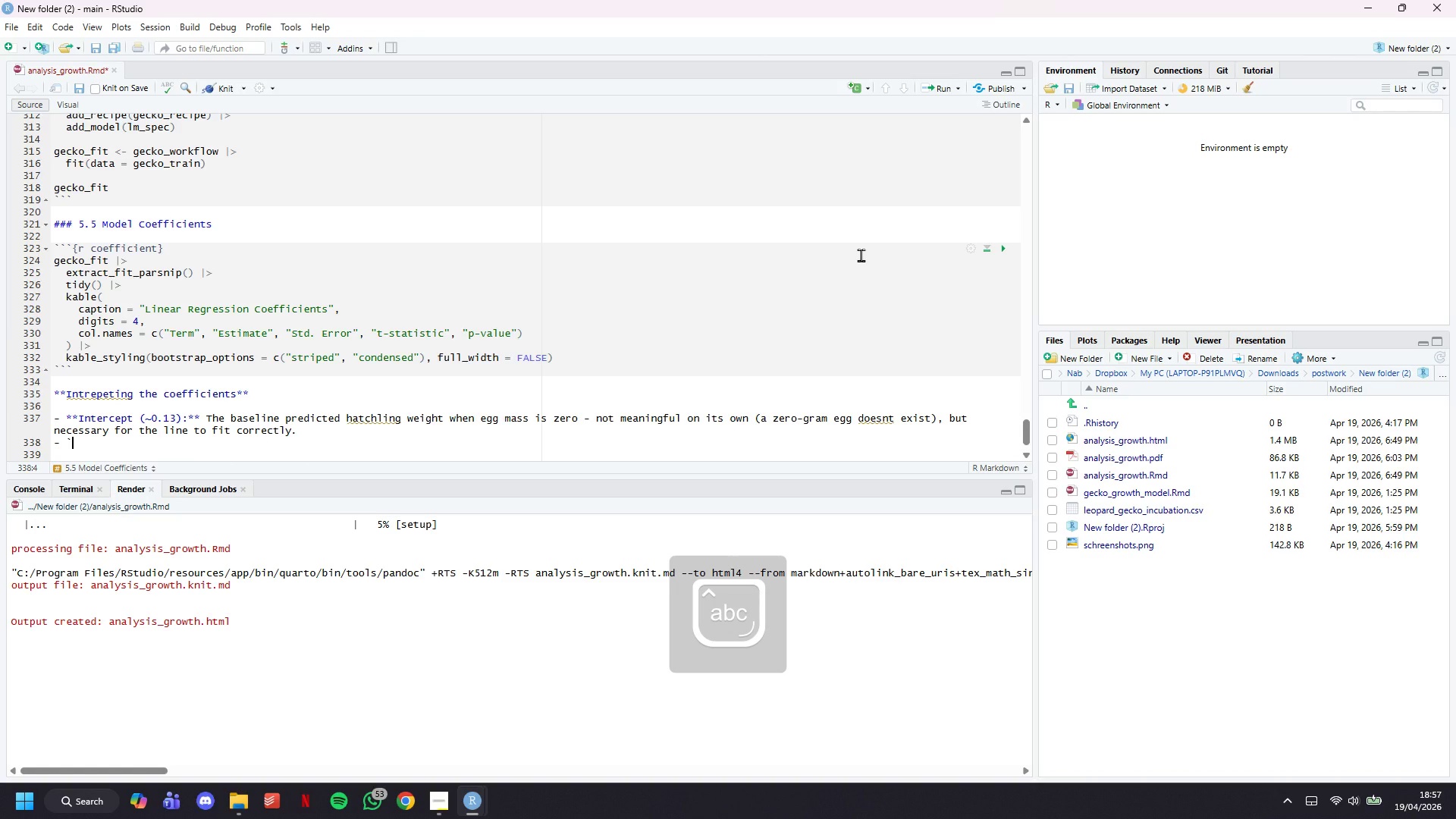 
key(Backquote)
 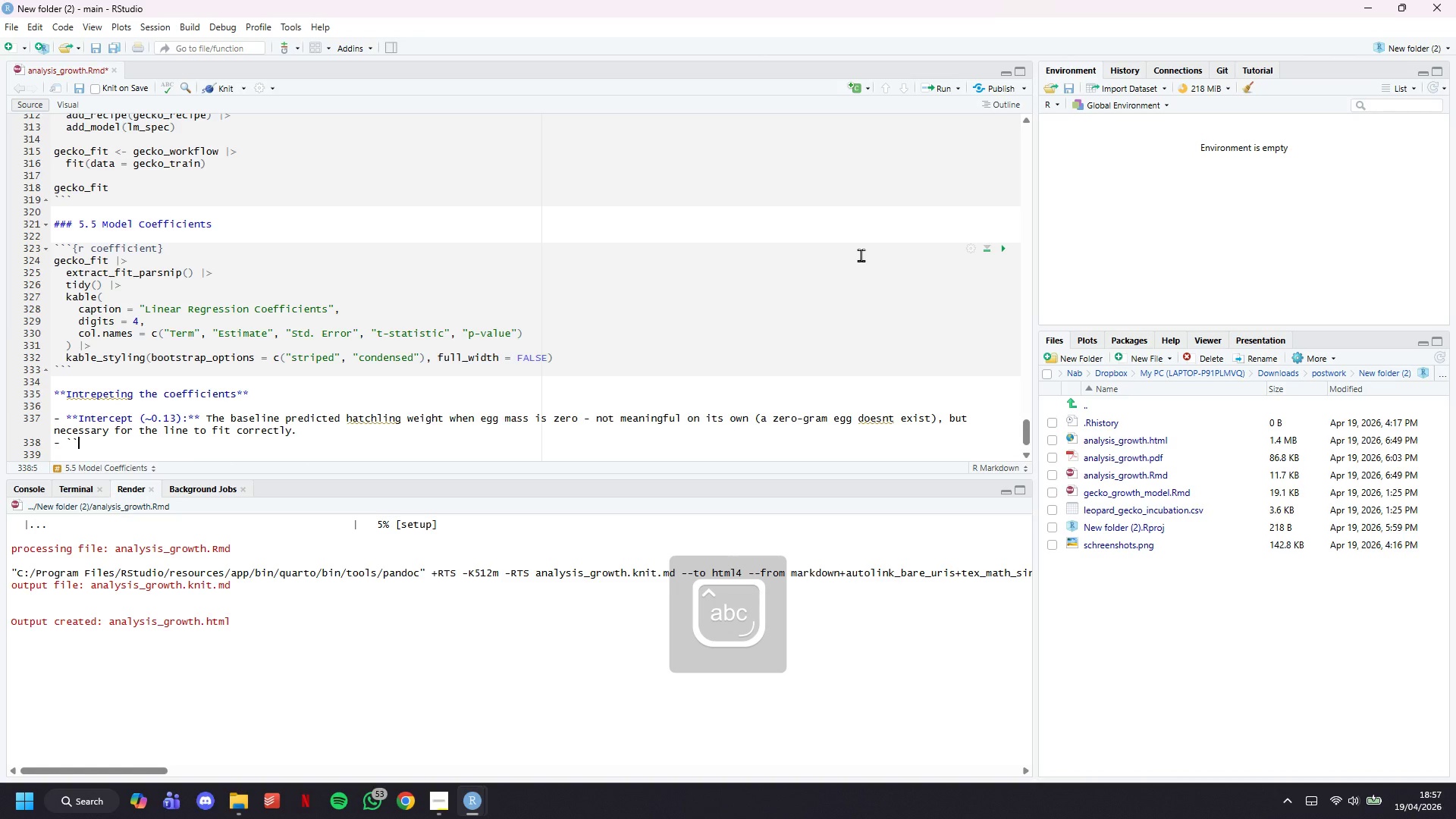 
key(ArrowLeft)
 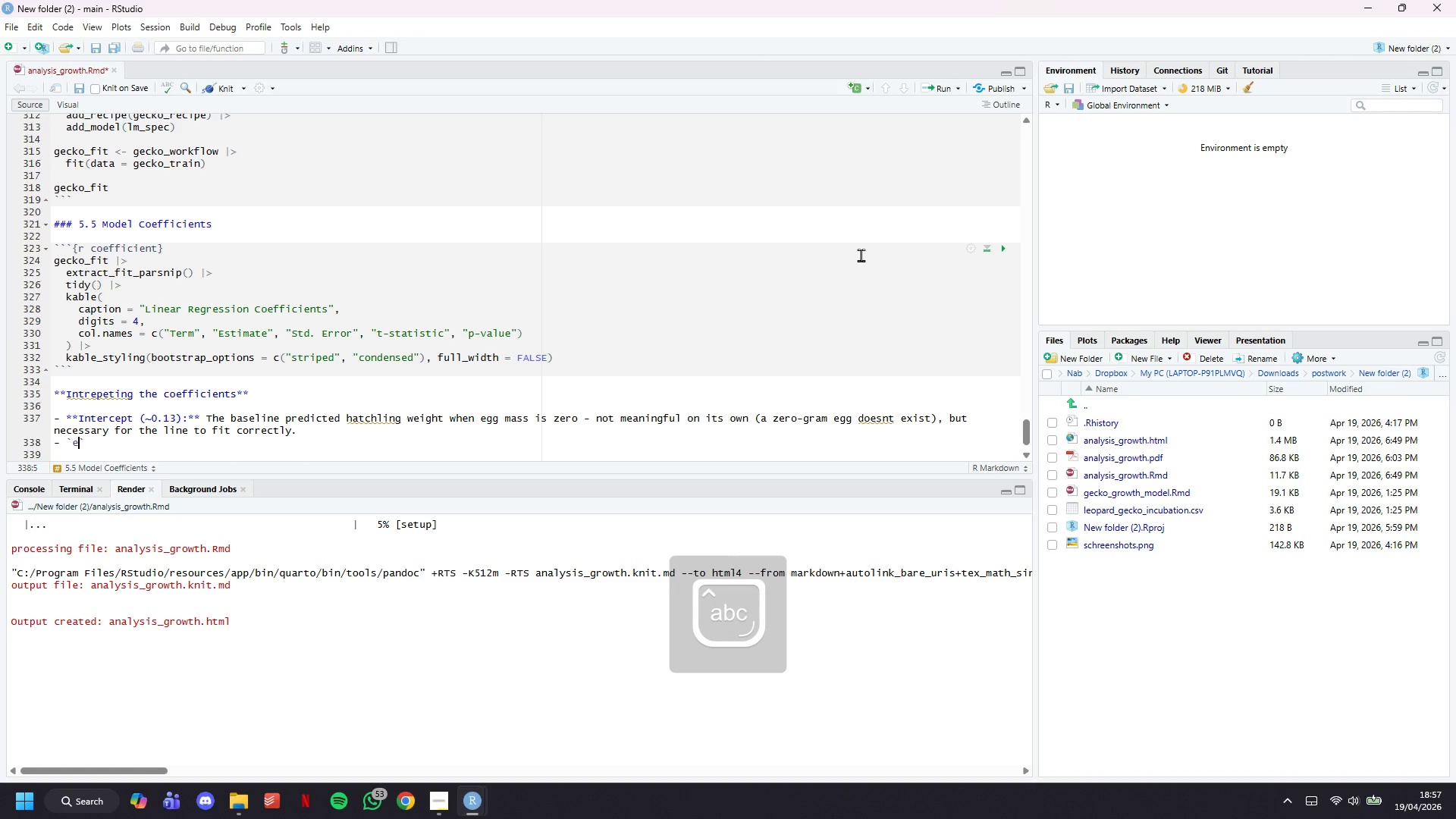 
type(egg_mass_g)
 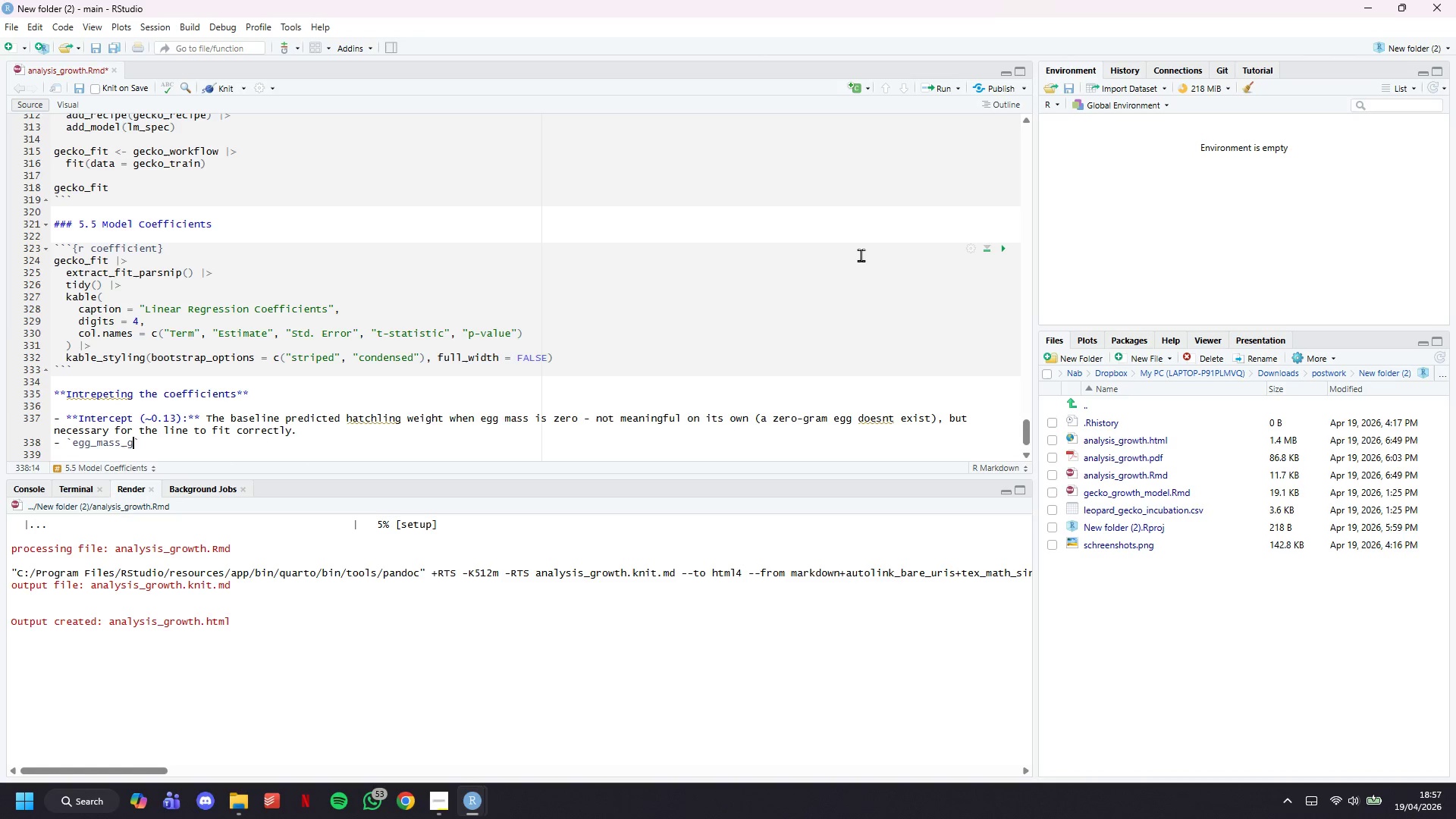 
key(ArrowRight)
 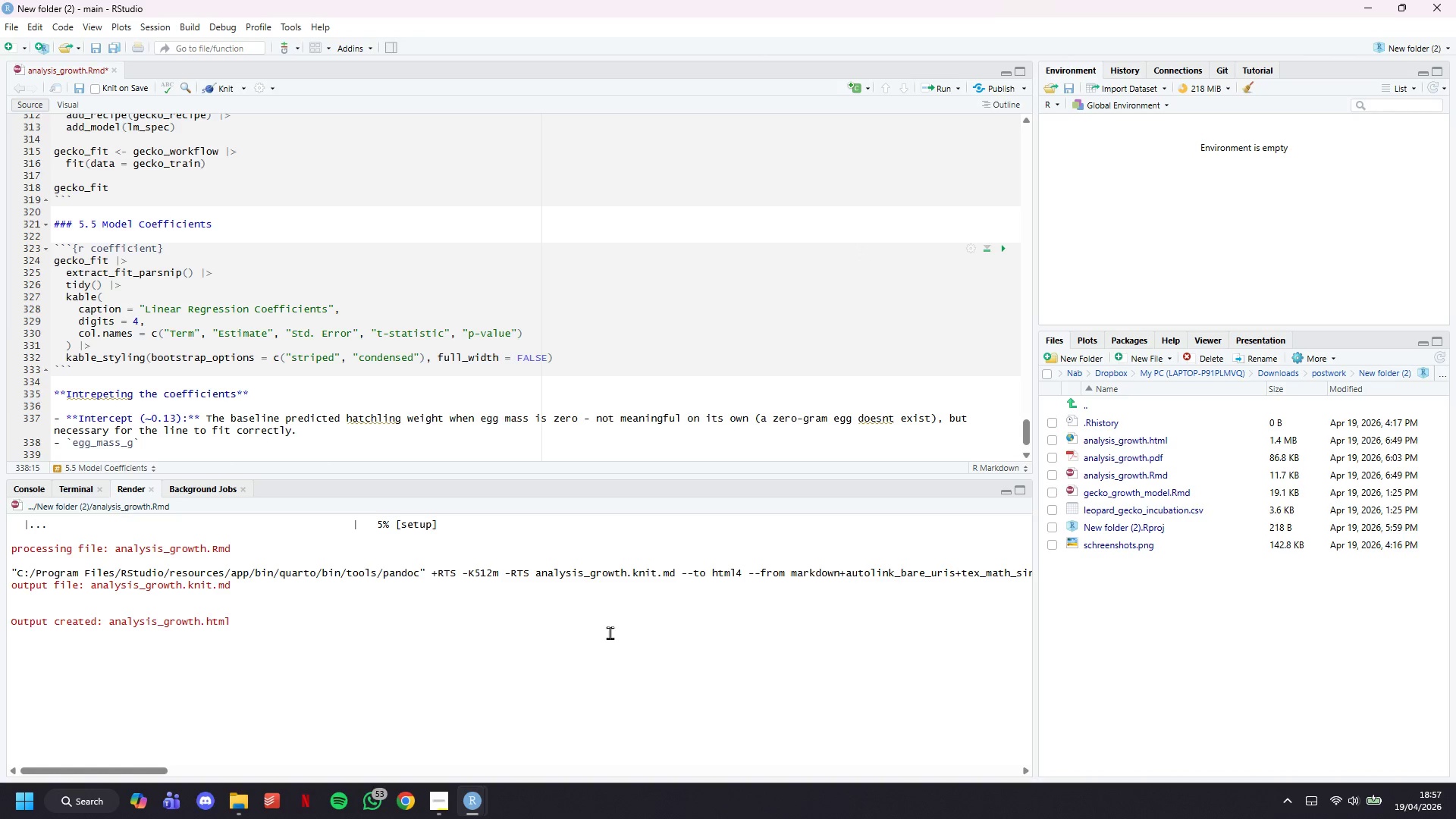 
wait(20.73)
 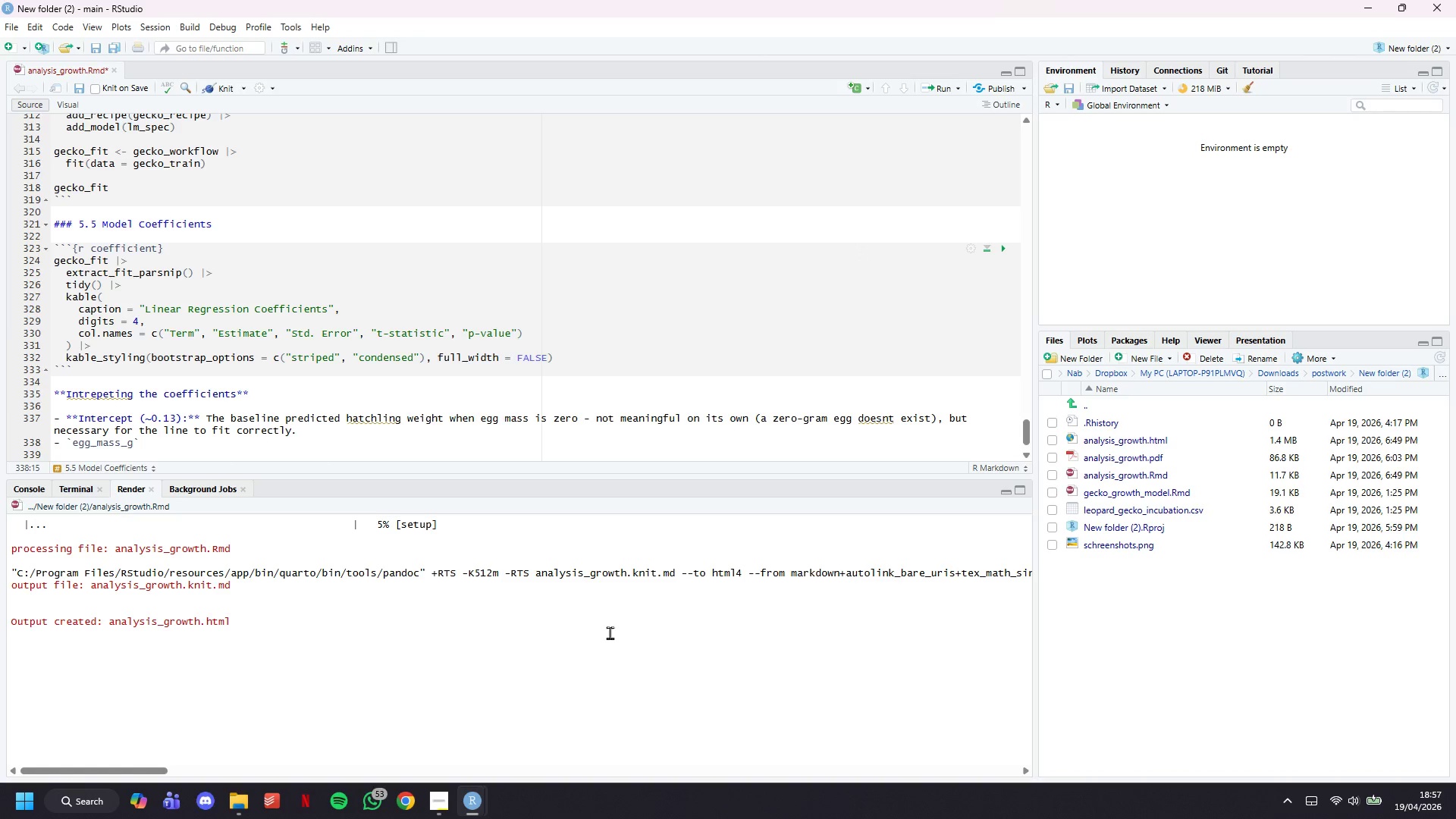 
scroll: coordinate [393, 351], scroll_direction: down, amount: 8.0
 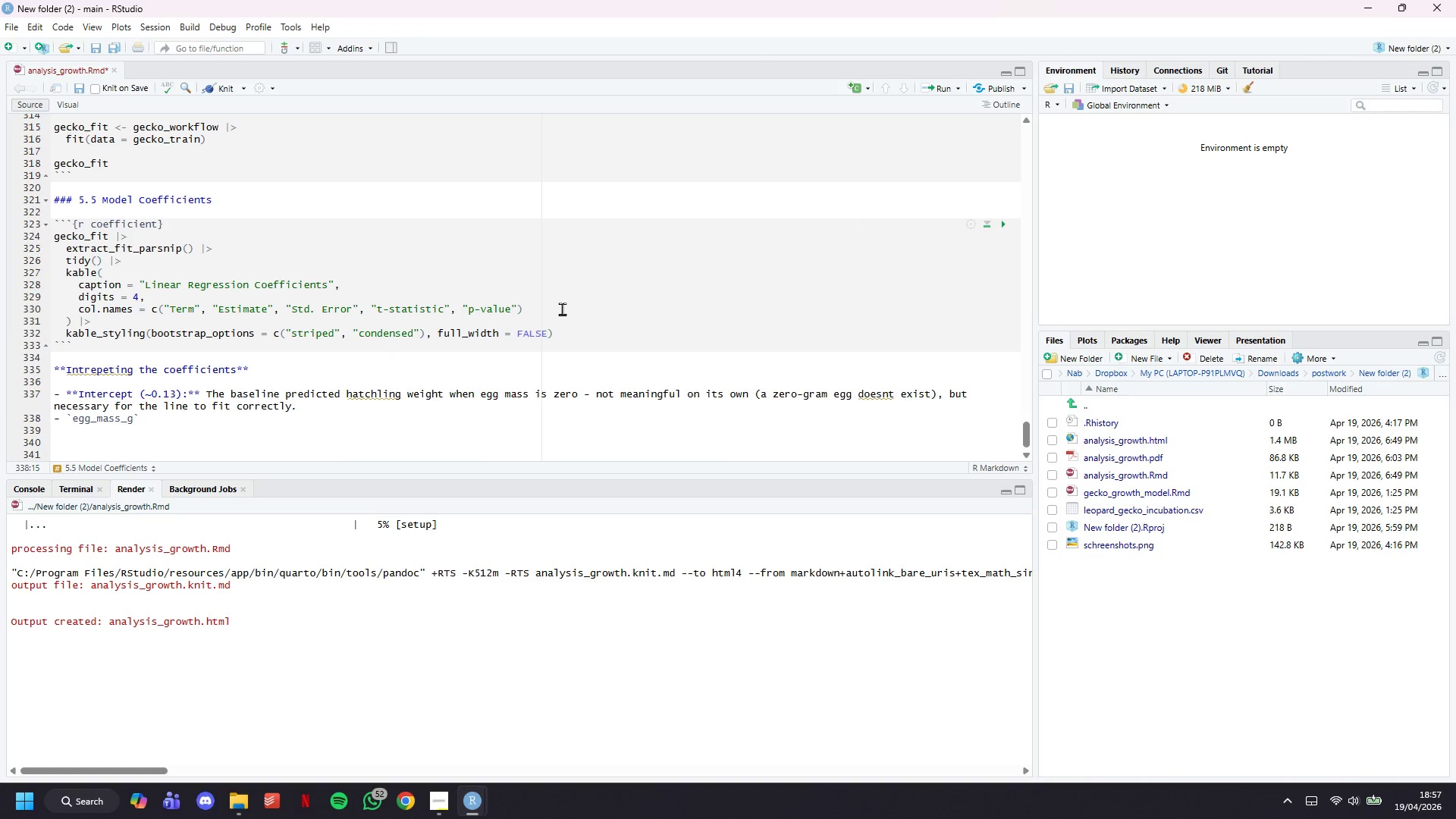 
type( coefficient (~0.85)
 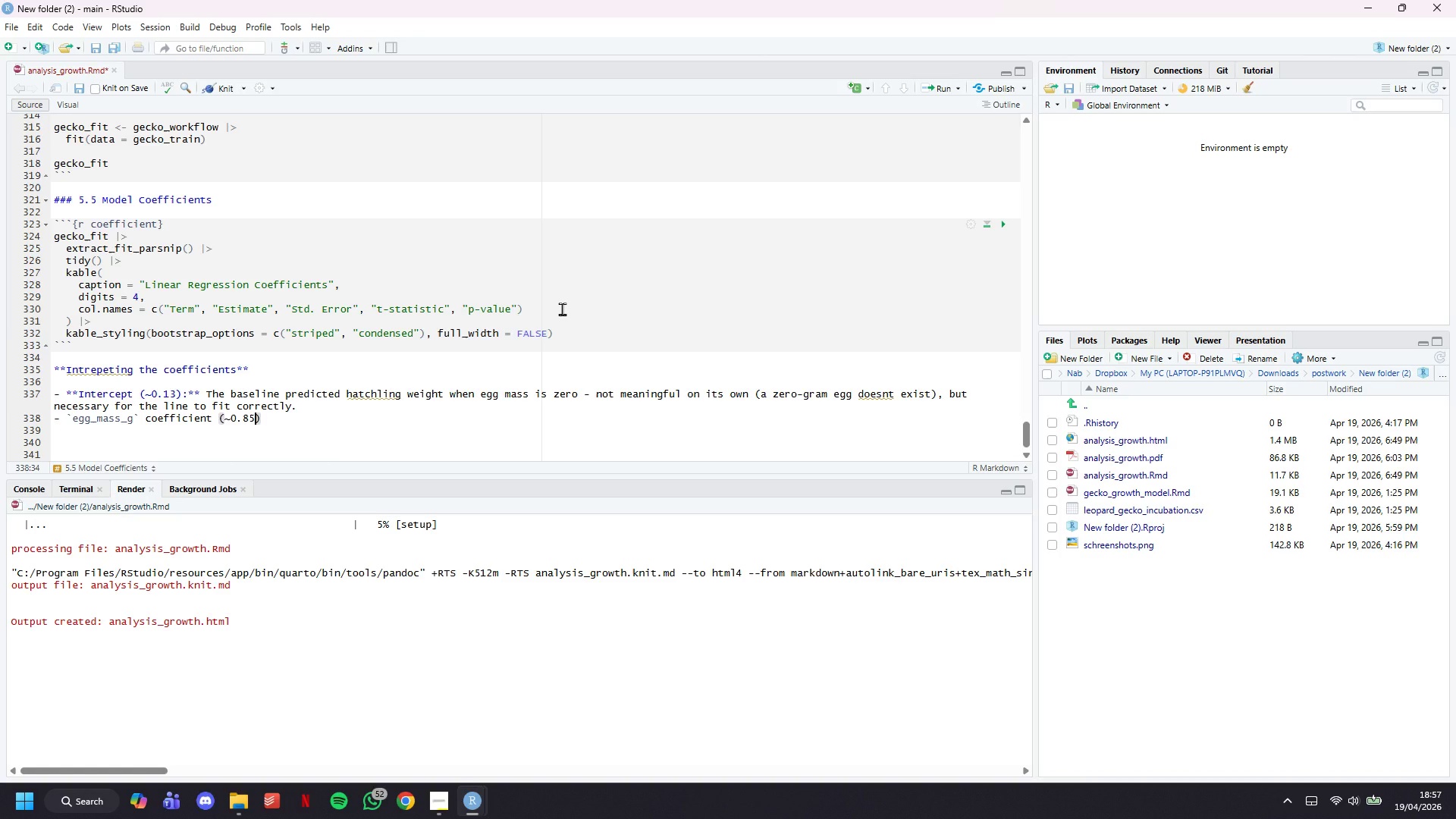 
key(ArrowRight)
 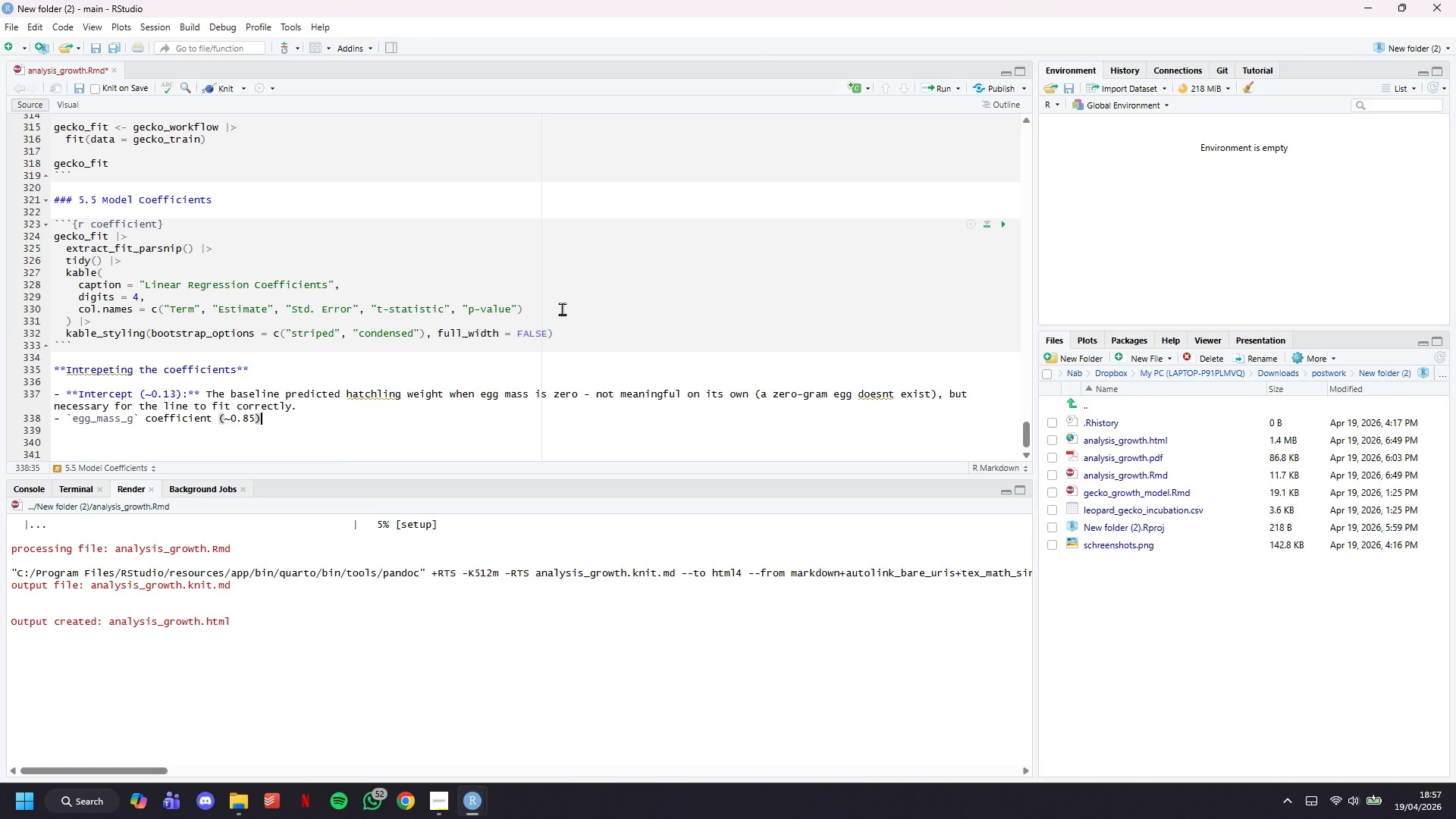 
type(**)
 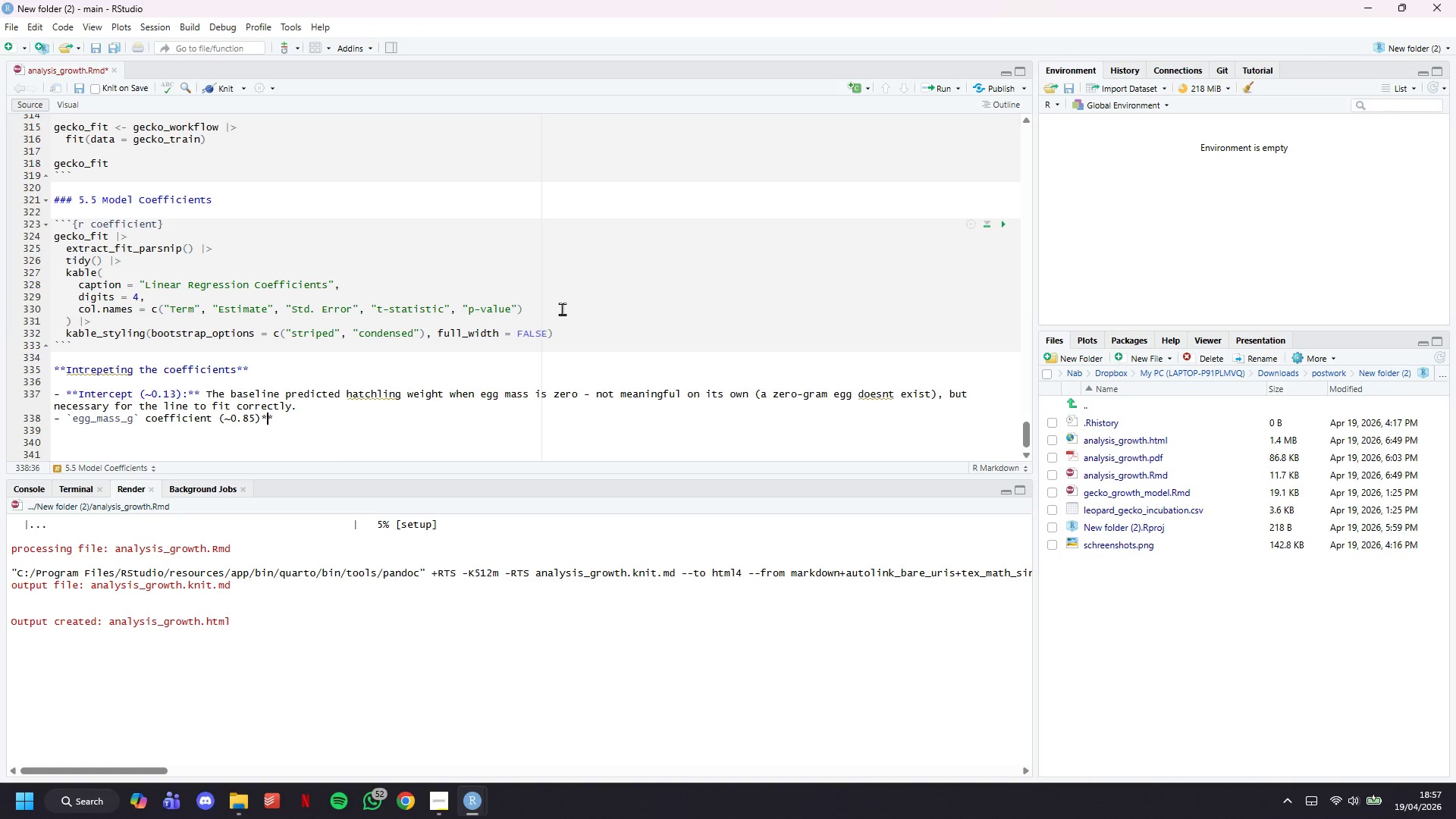 
hold_key(key=ArrowLeft, duration=1.38)
 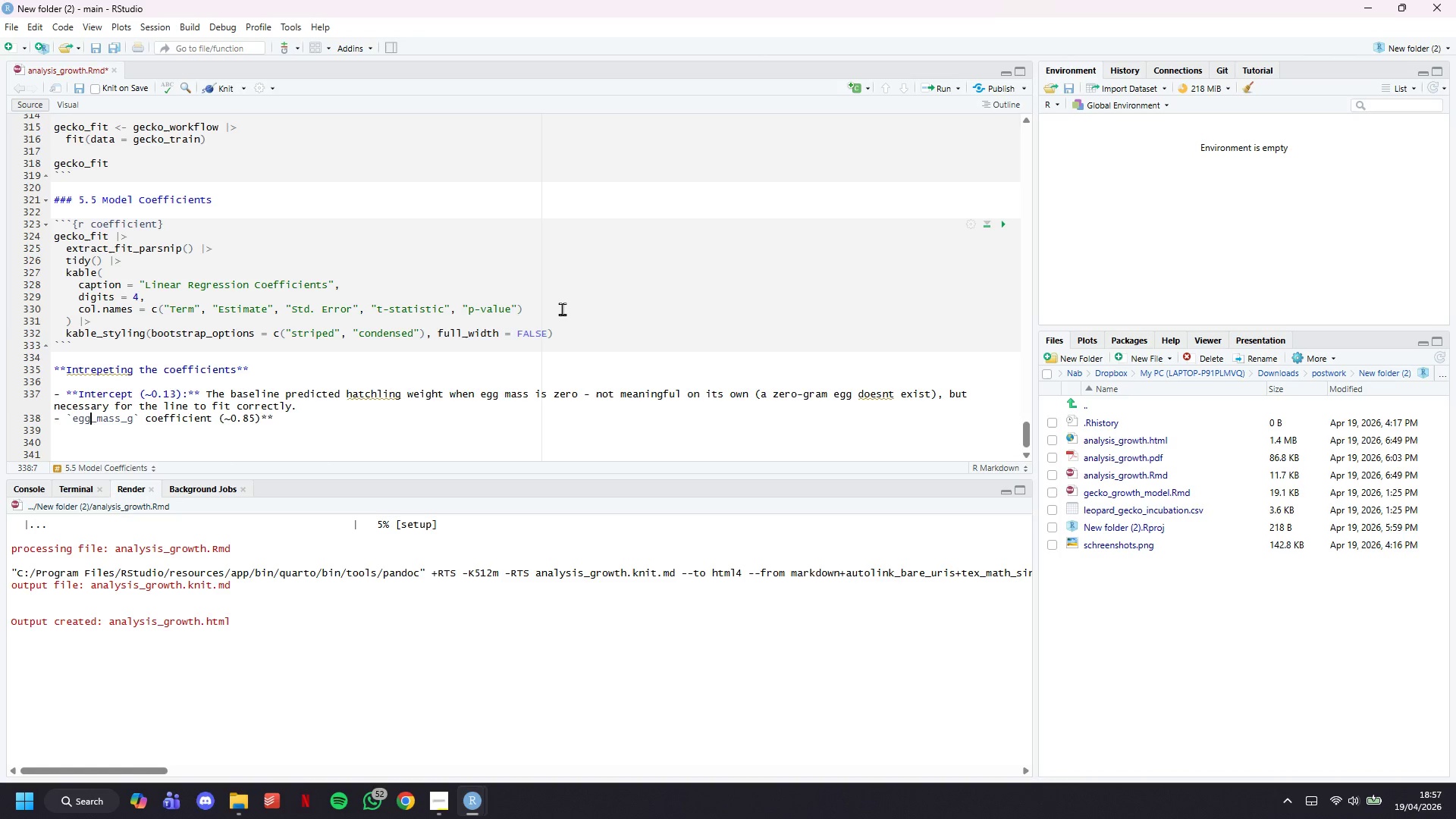 
key(ArrowLeft)
 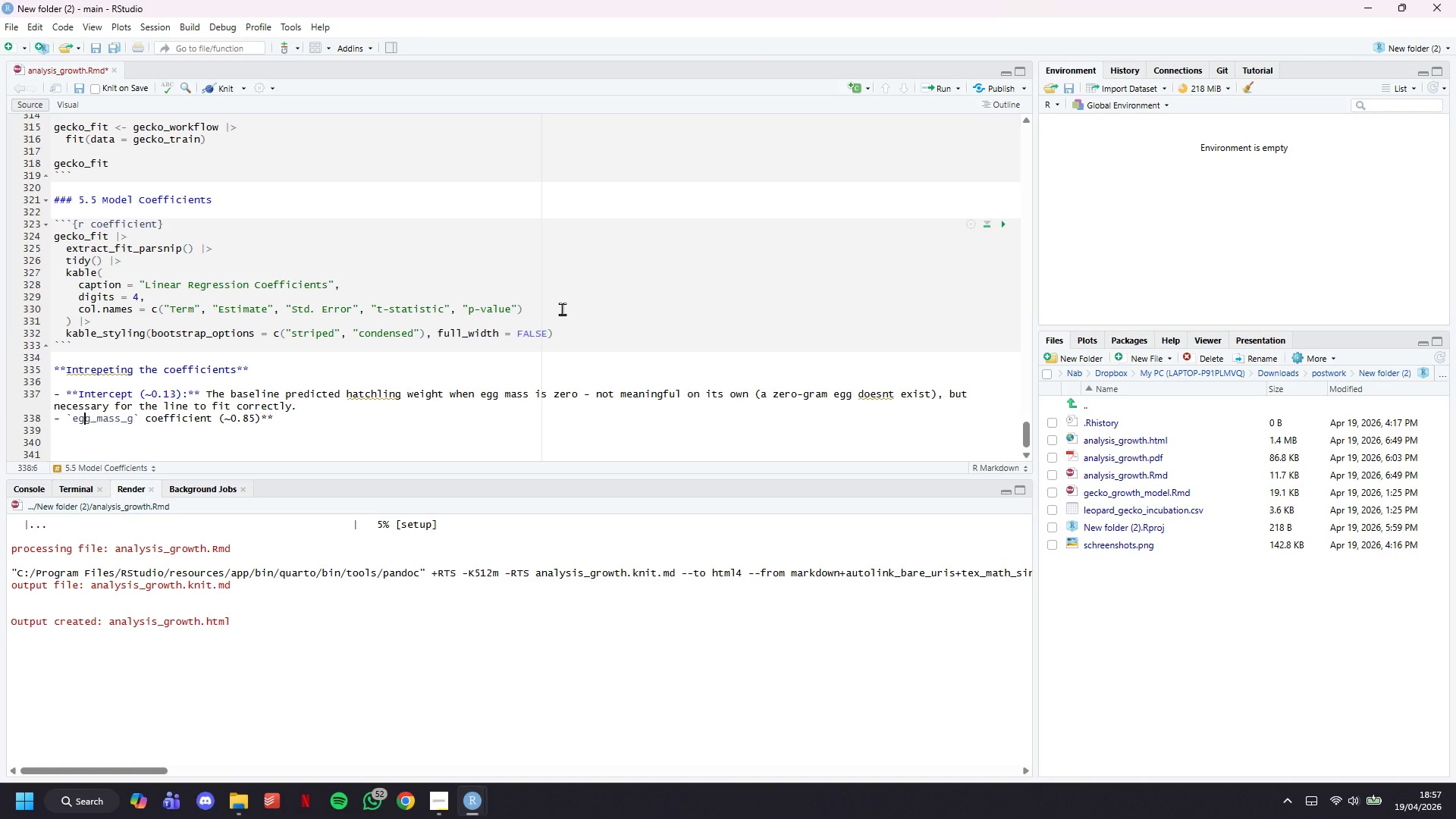 
key(ArrowLeft)
 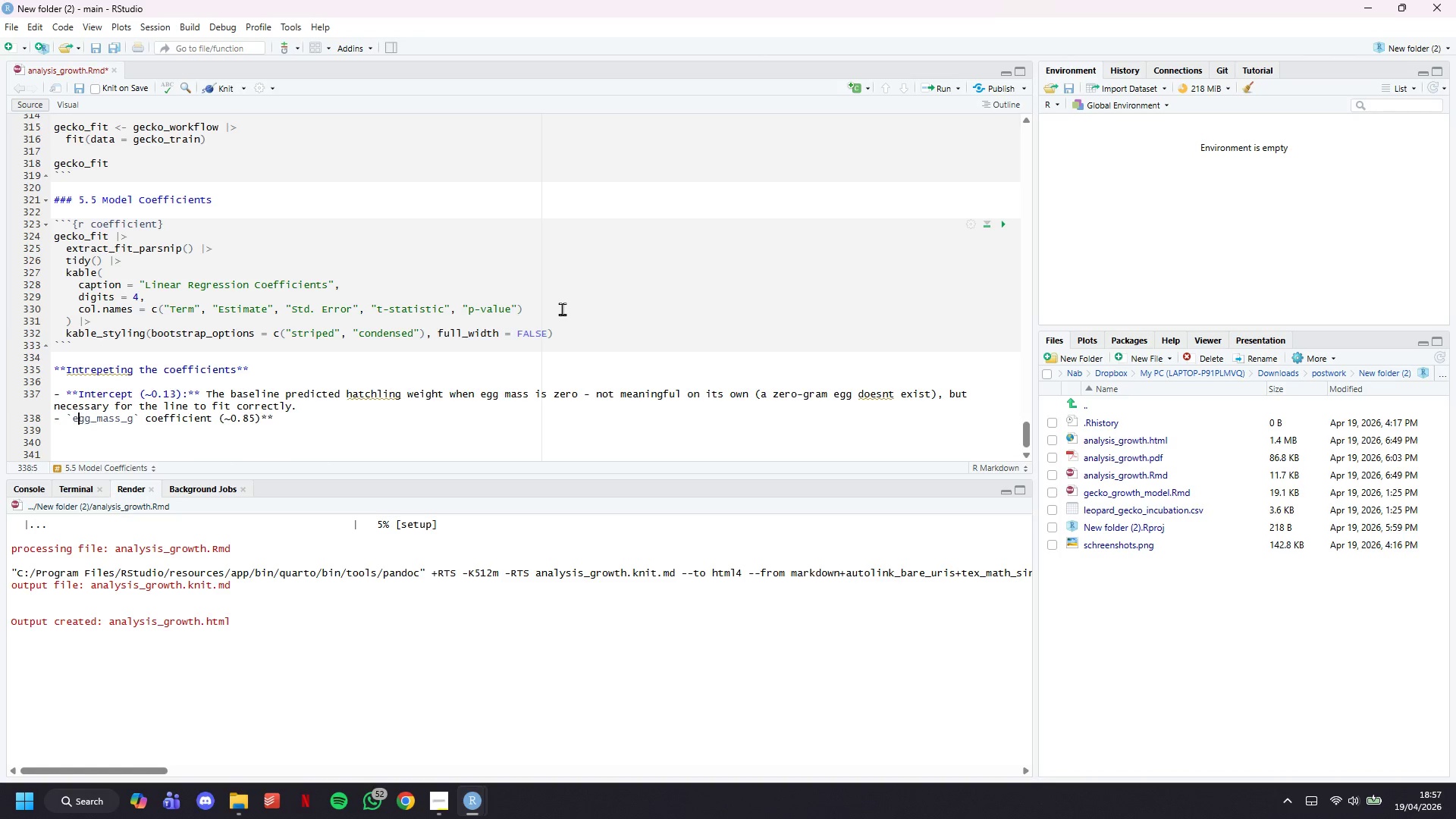 
key(ArrowLeft)
 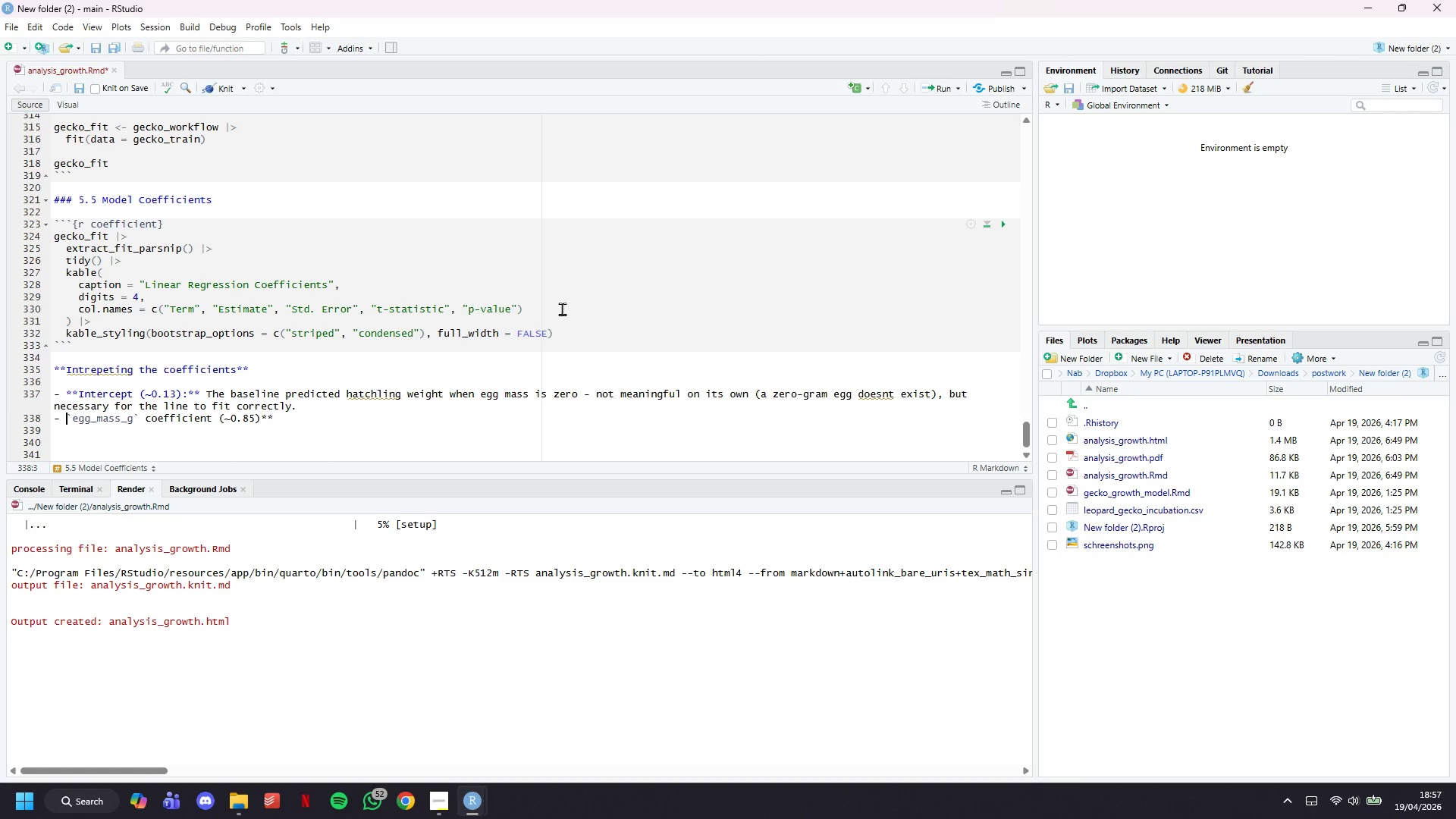 
key(ArrowLeft)
 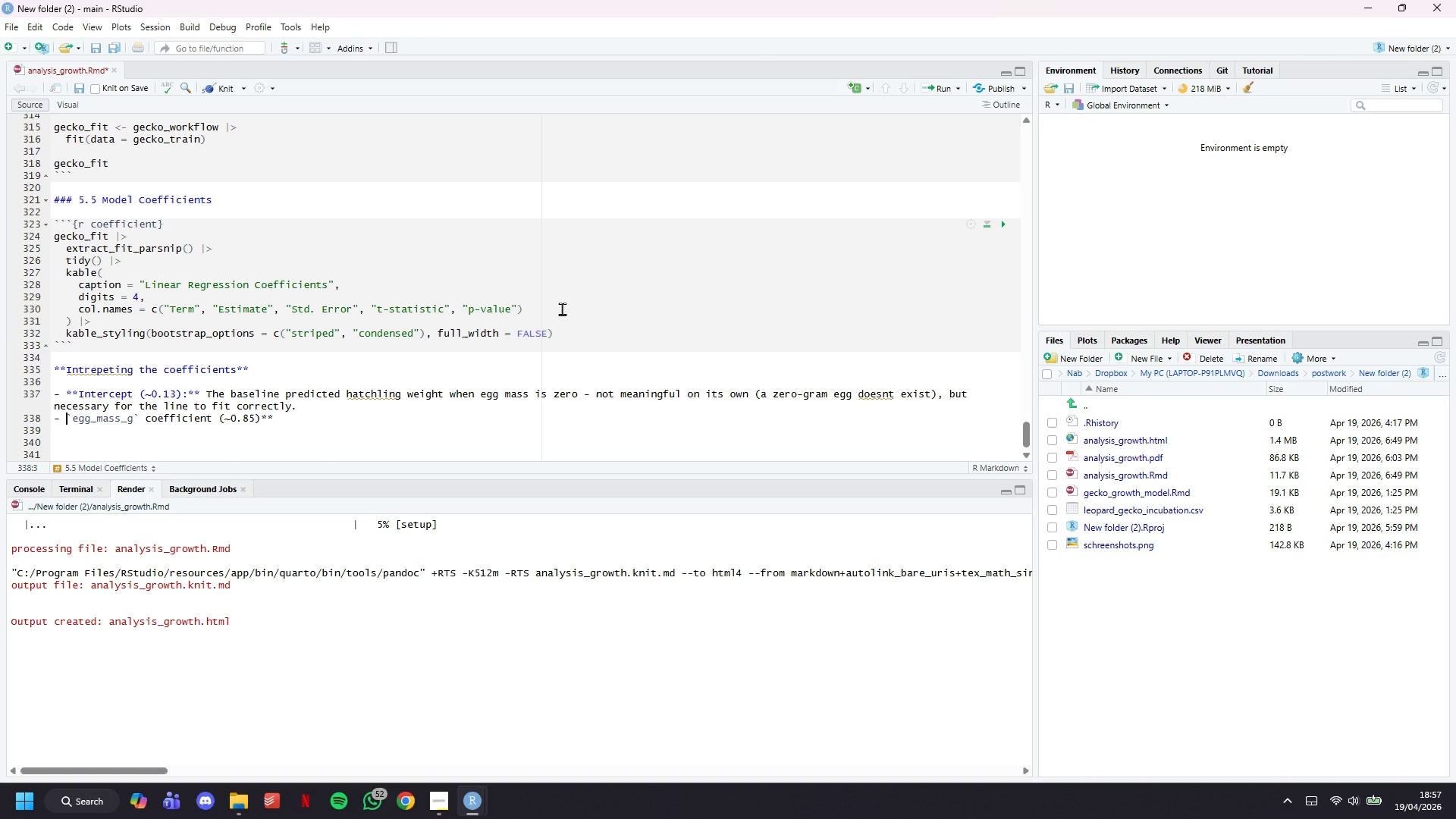 
type(**)
 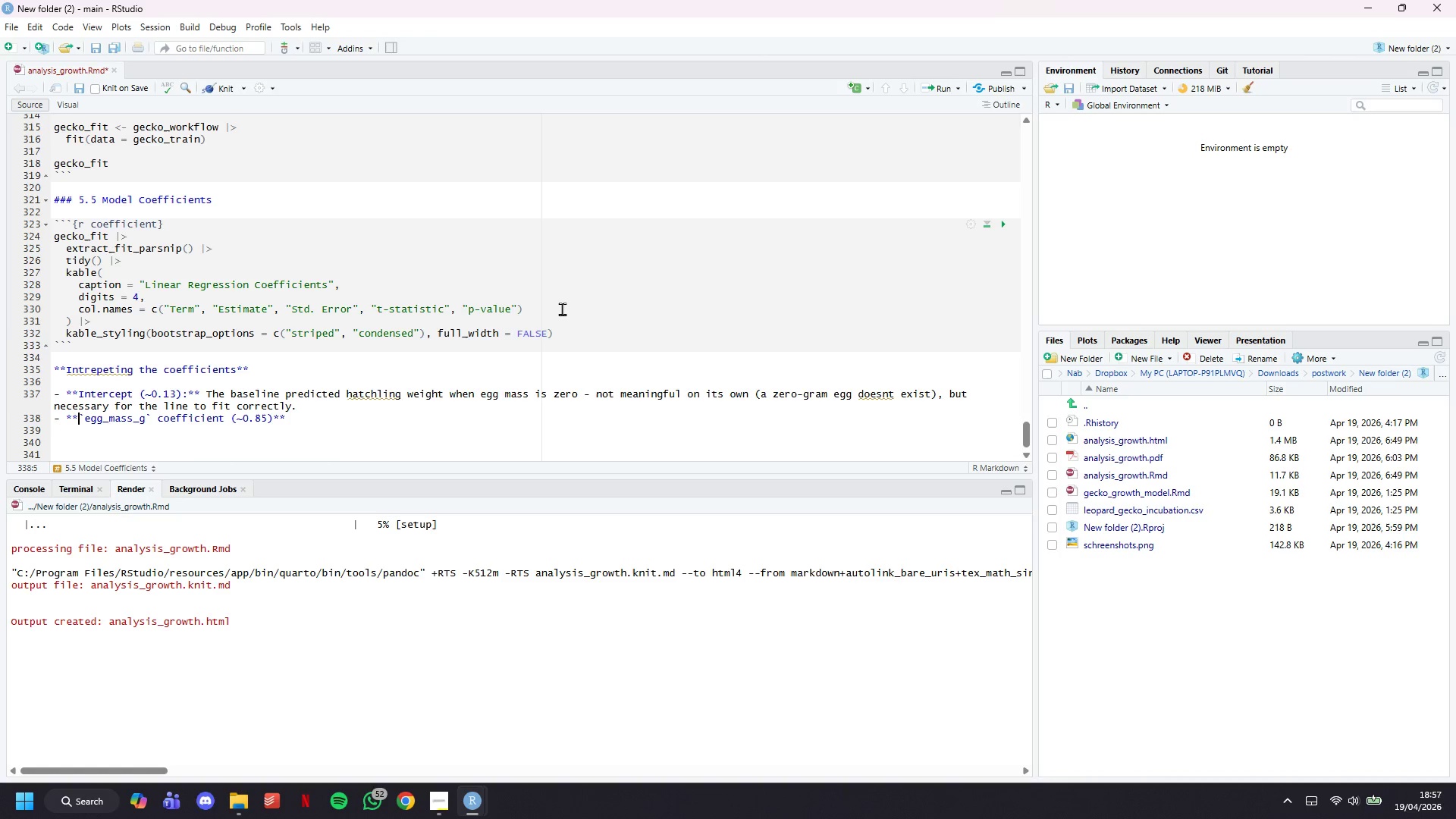 
key(ArrowDown)
 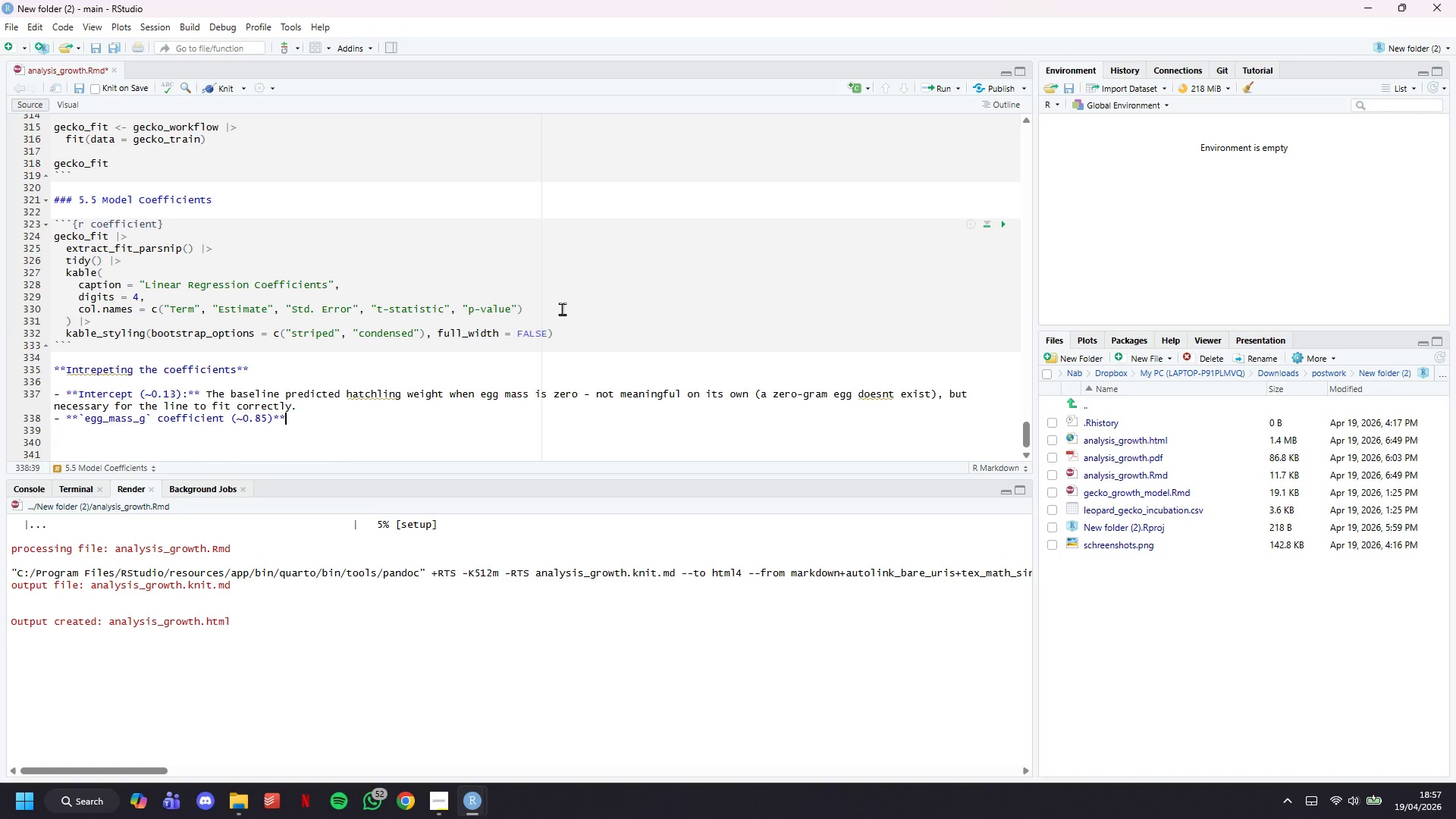 
key(ArrowLeft)
 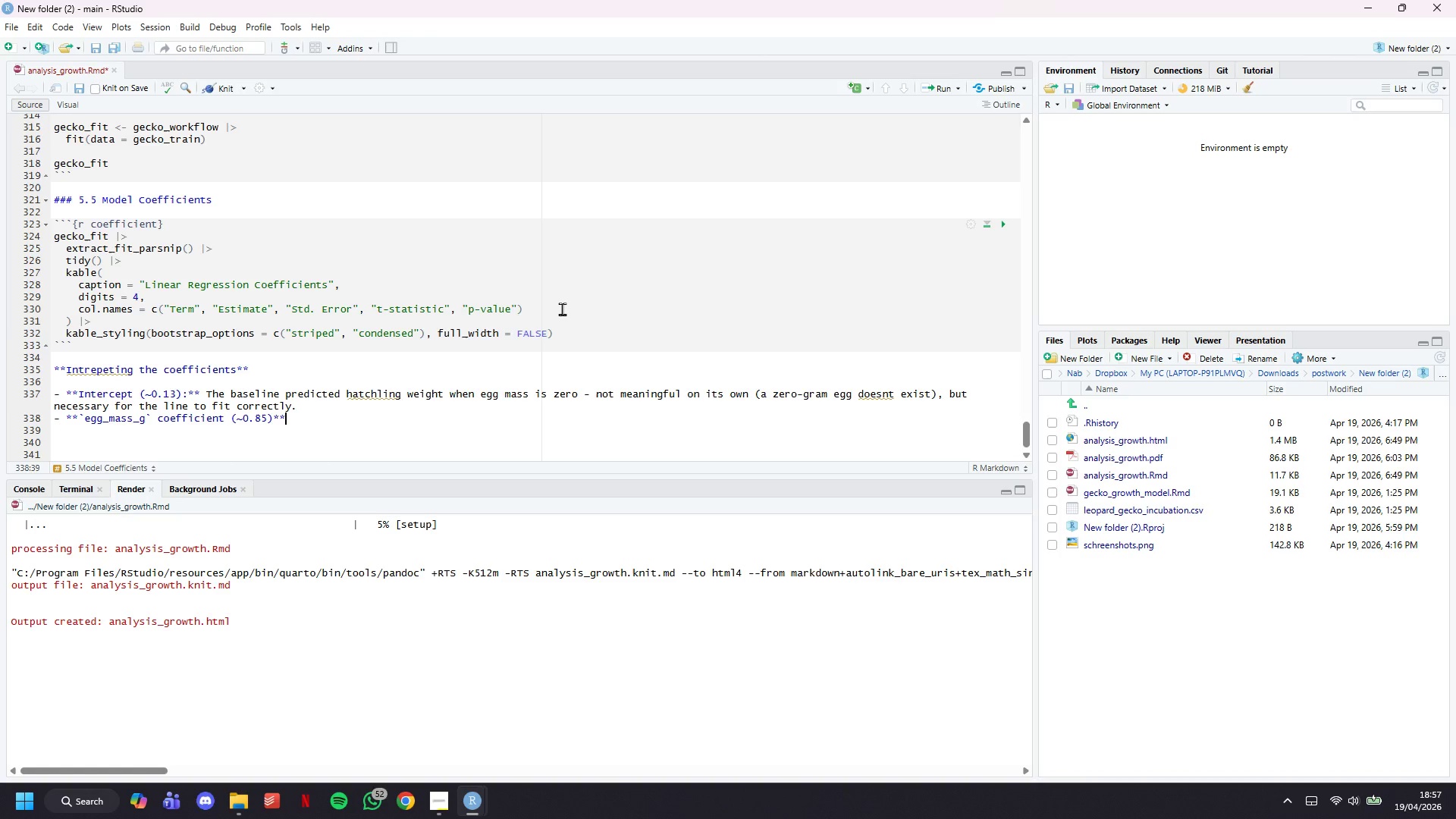 
type( Foe every additional fram of initial egg mass, we predict the hatchling to weigh appro)
 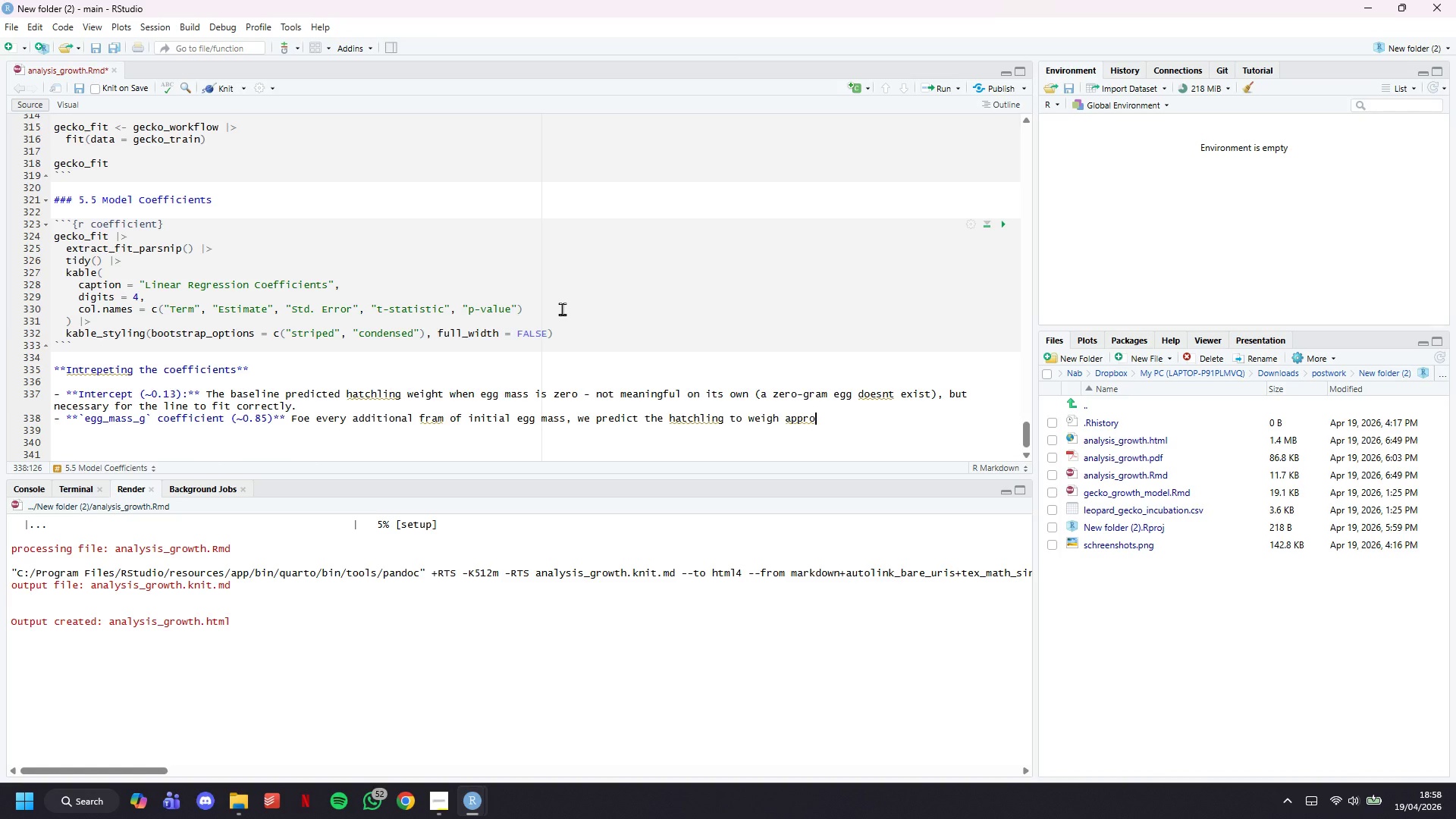 
wait(13.34)
 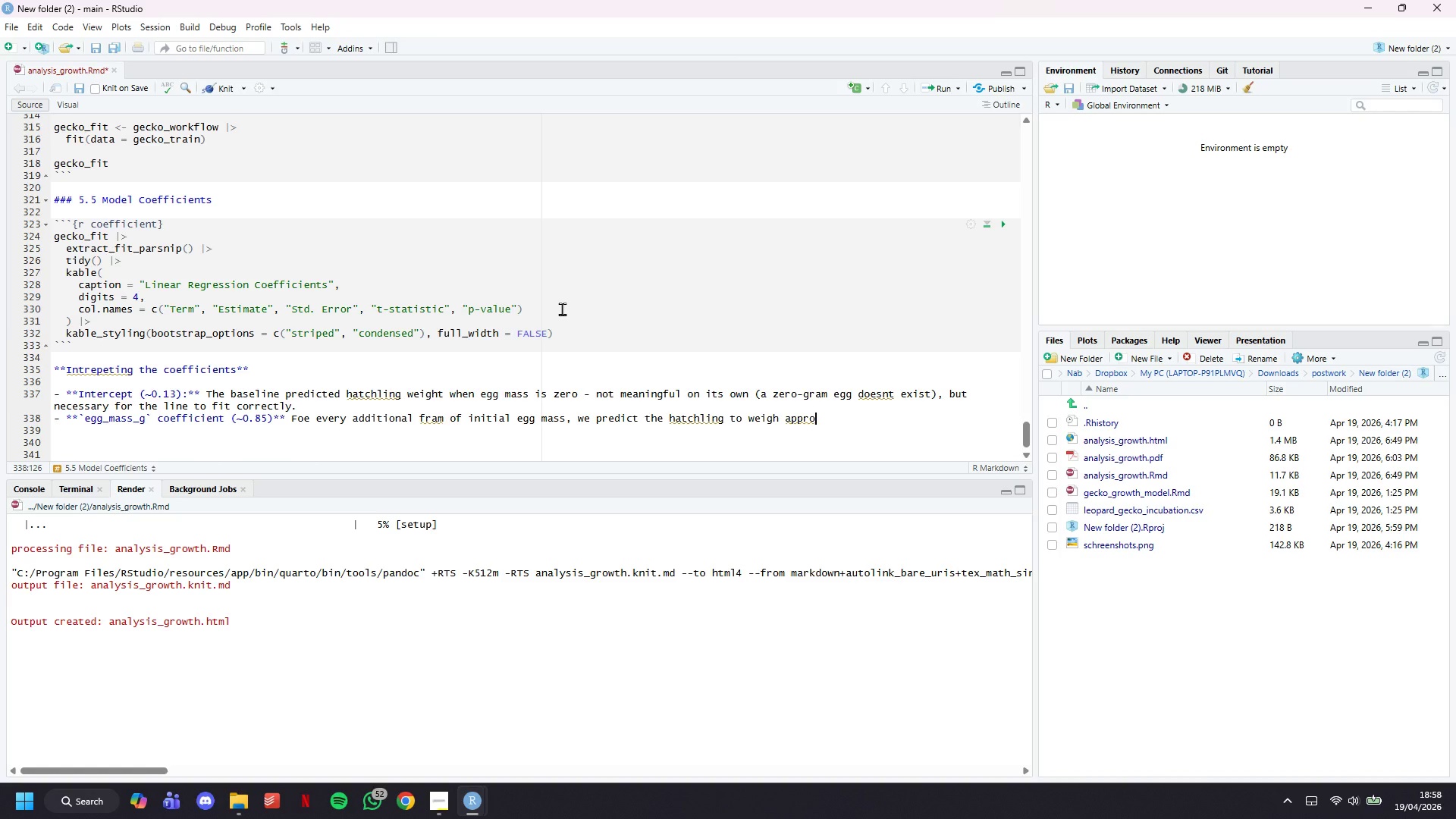 
key(X)
 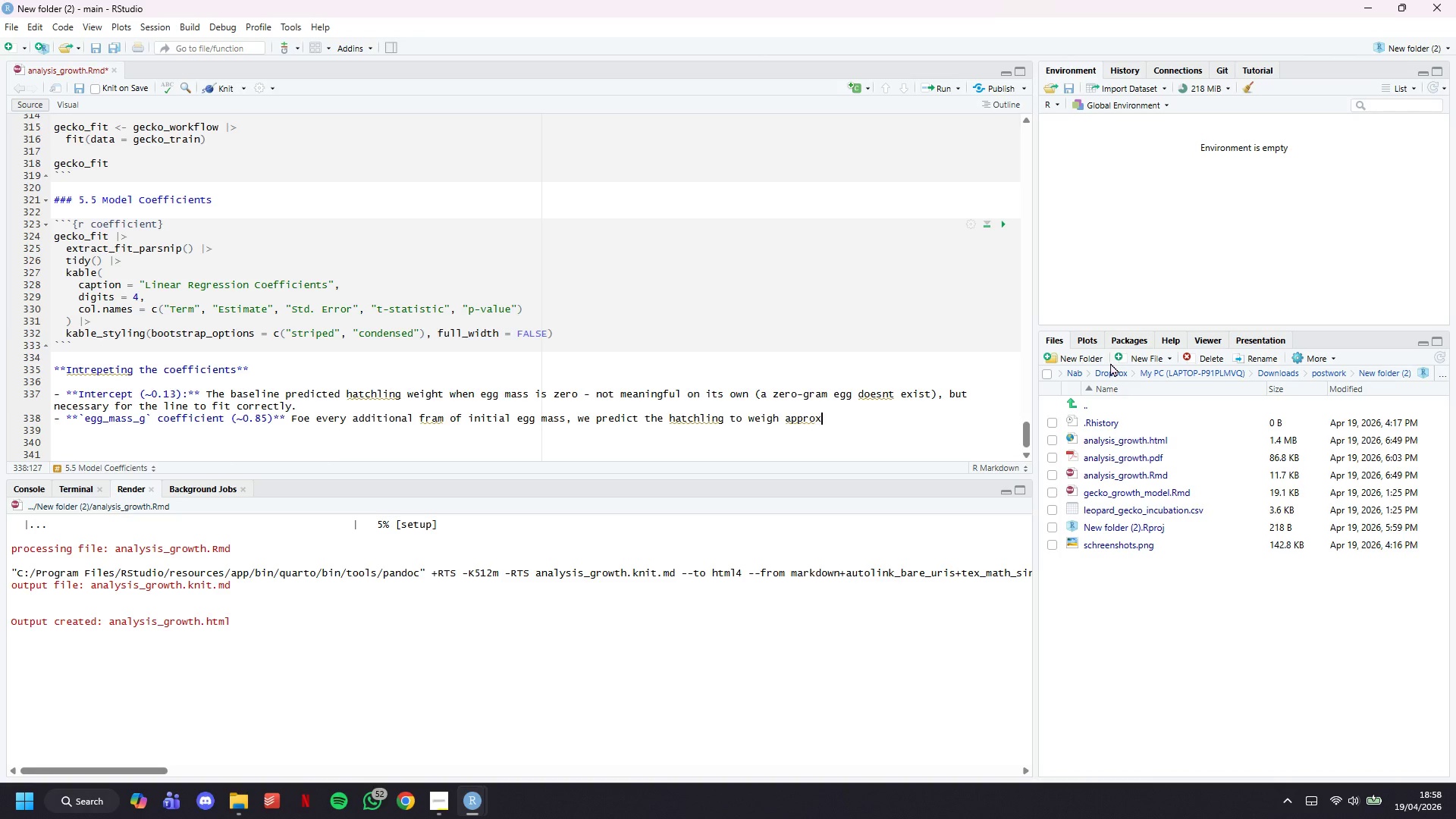 
type(imately)
 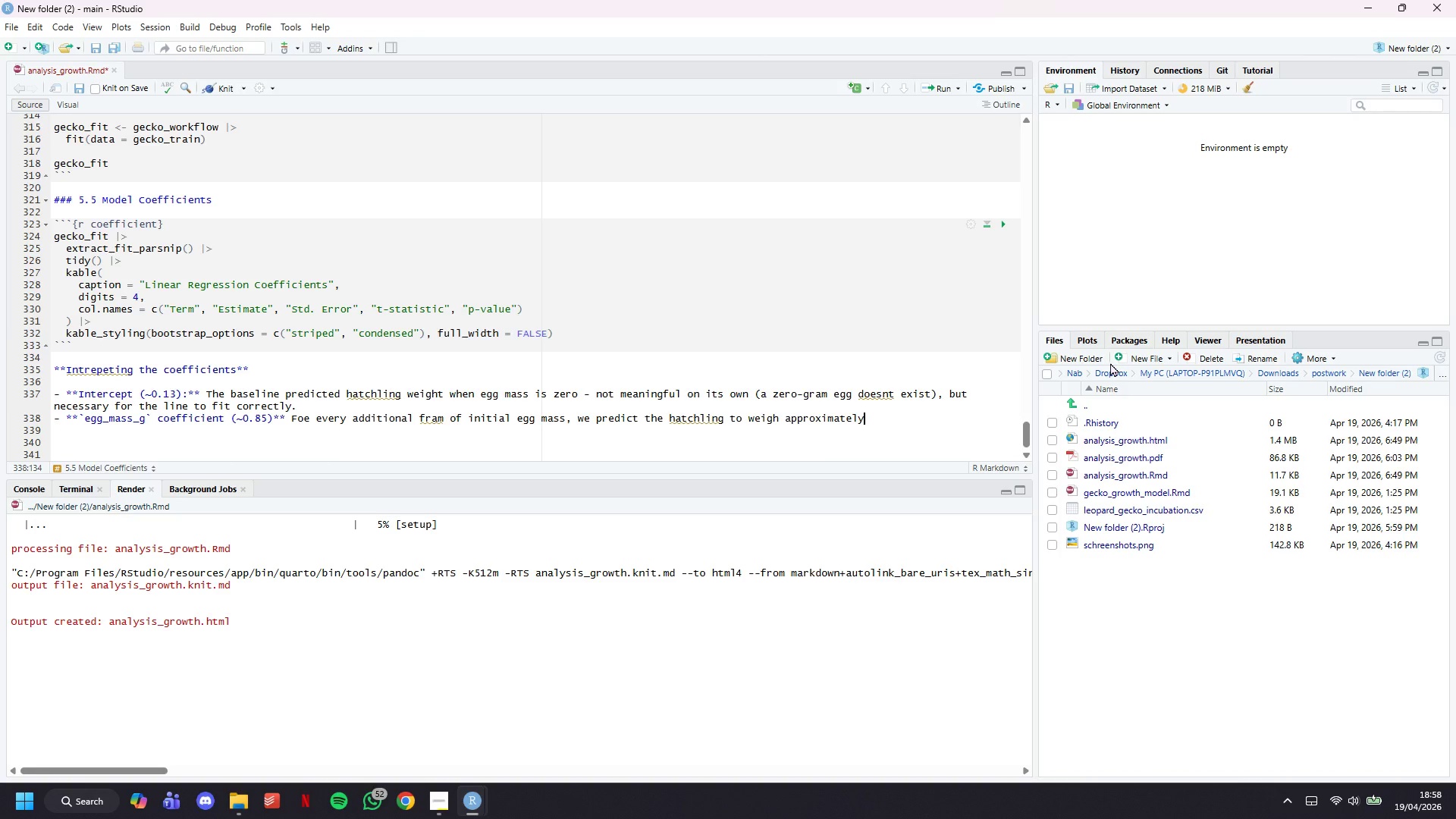 
wait(11.34)
 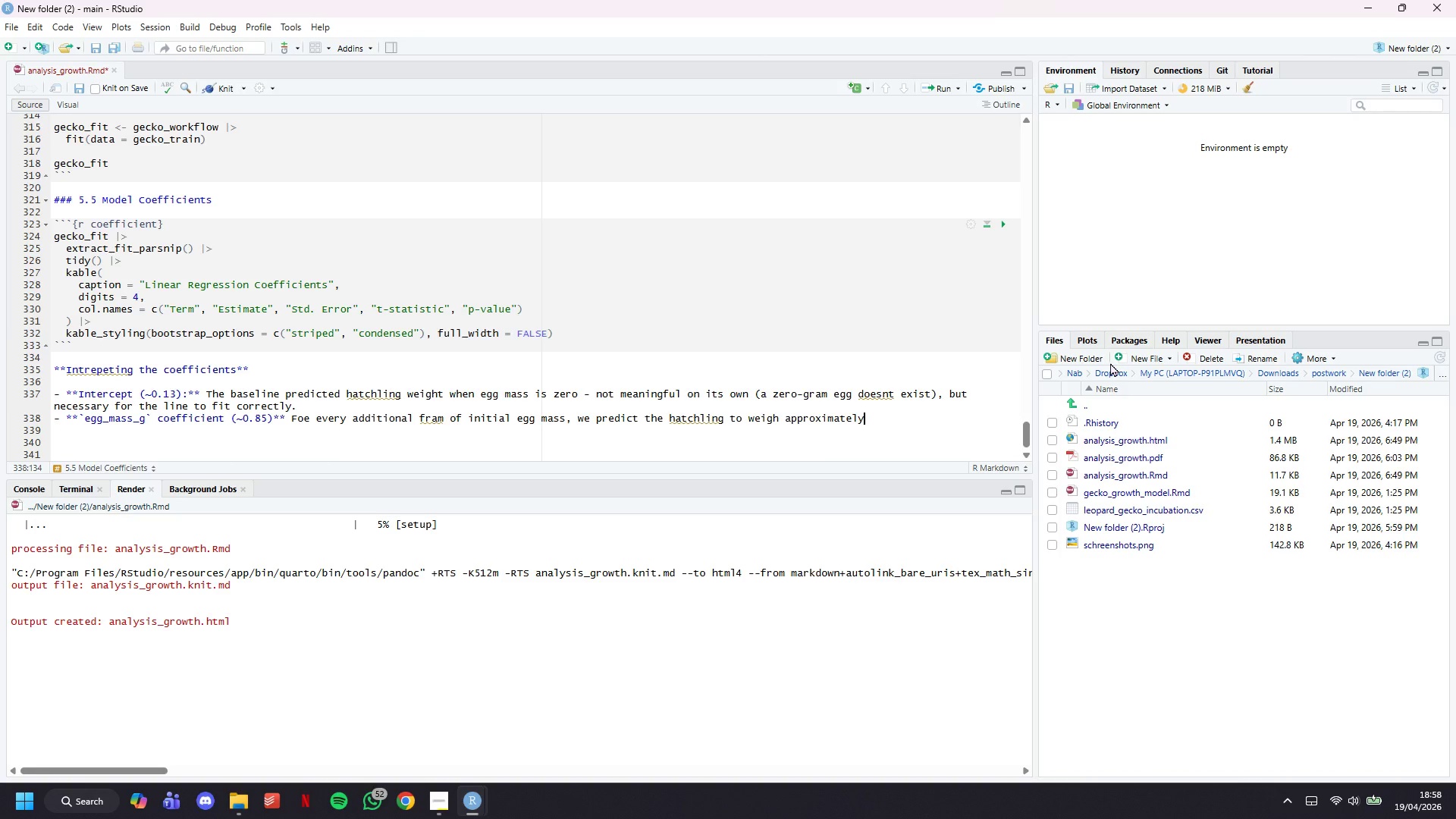 
type( ****)
 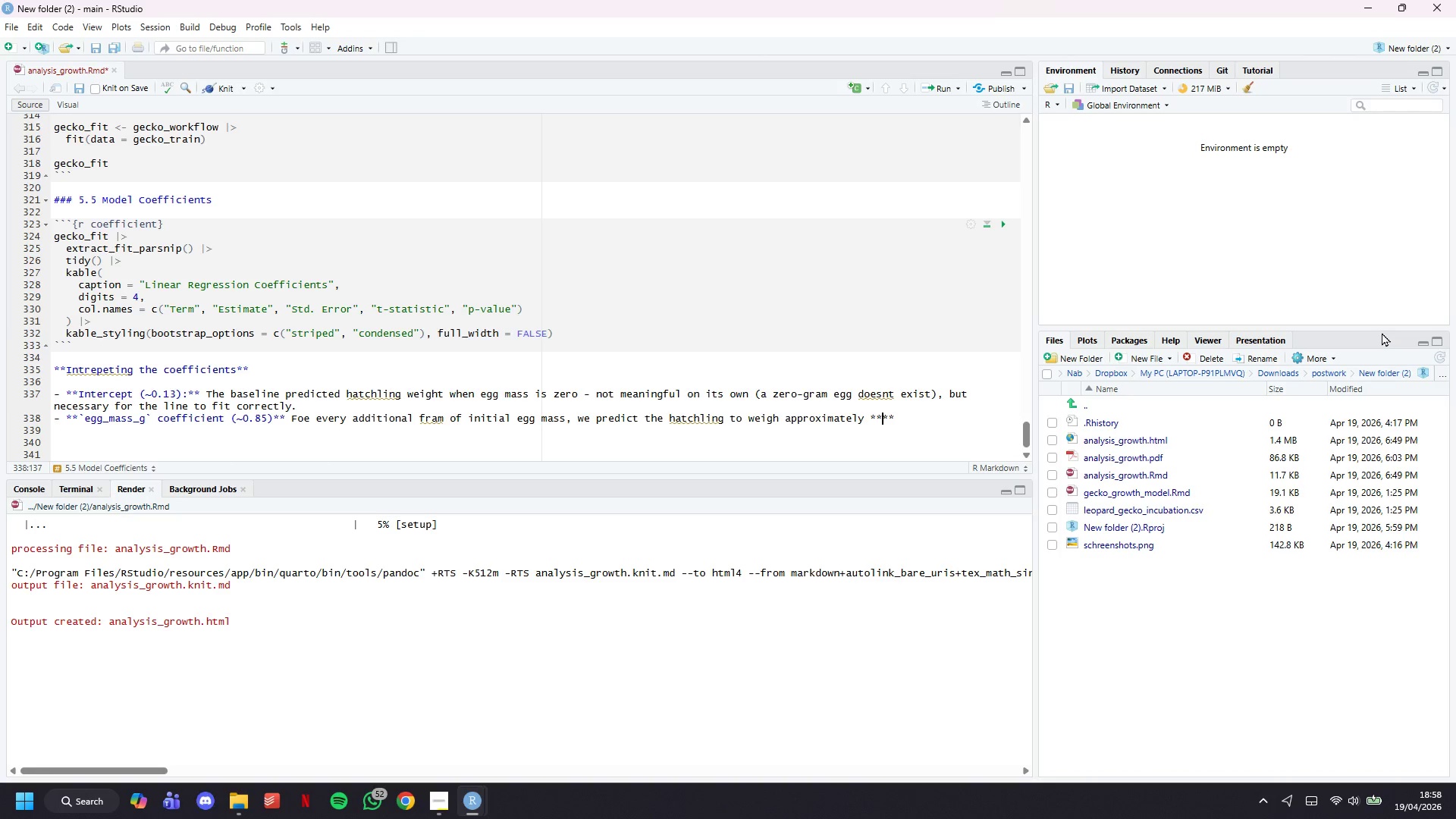 
 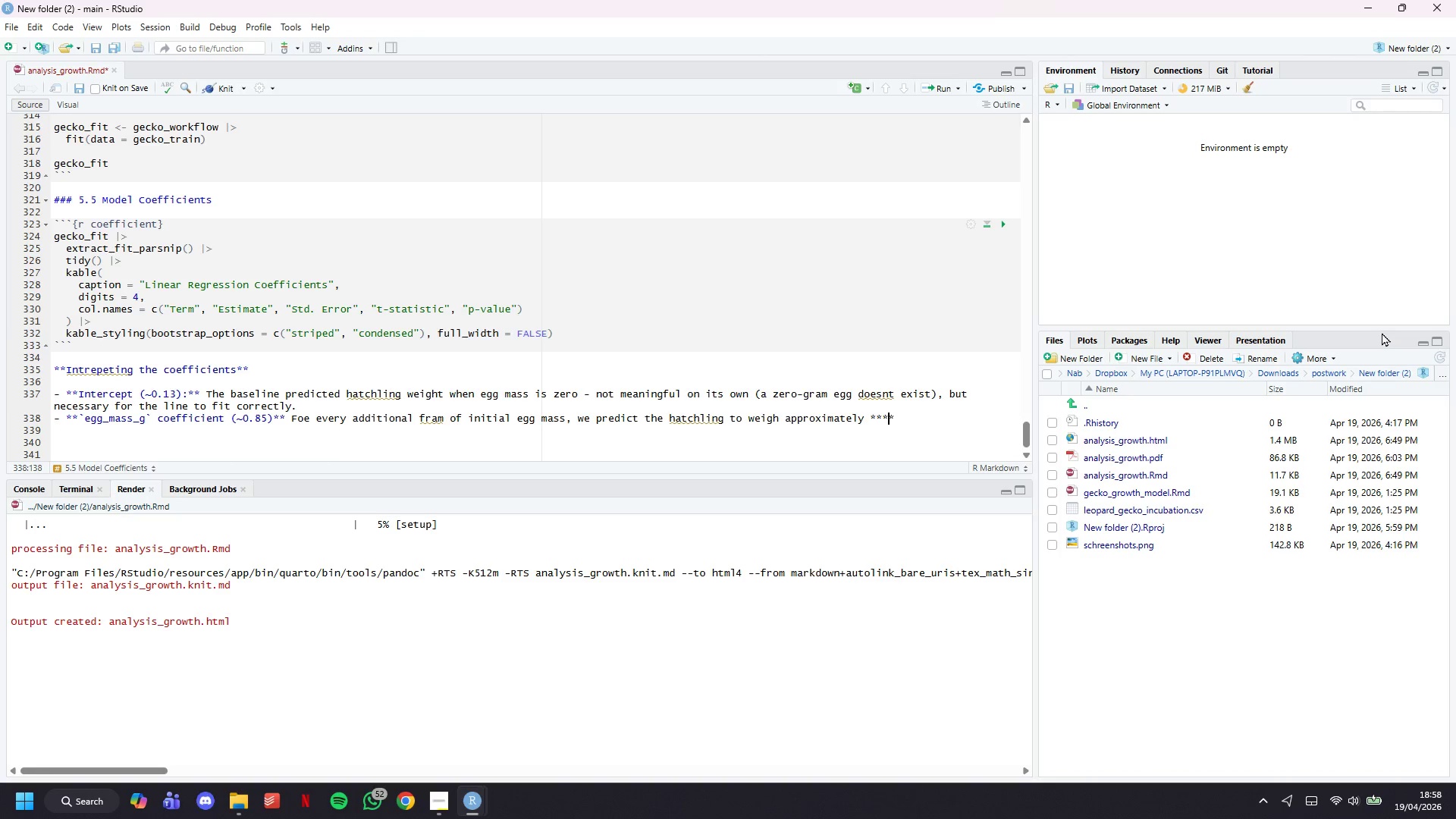 
key(ArrowLeft)
 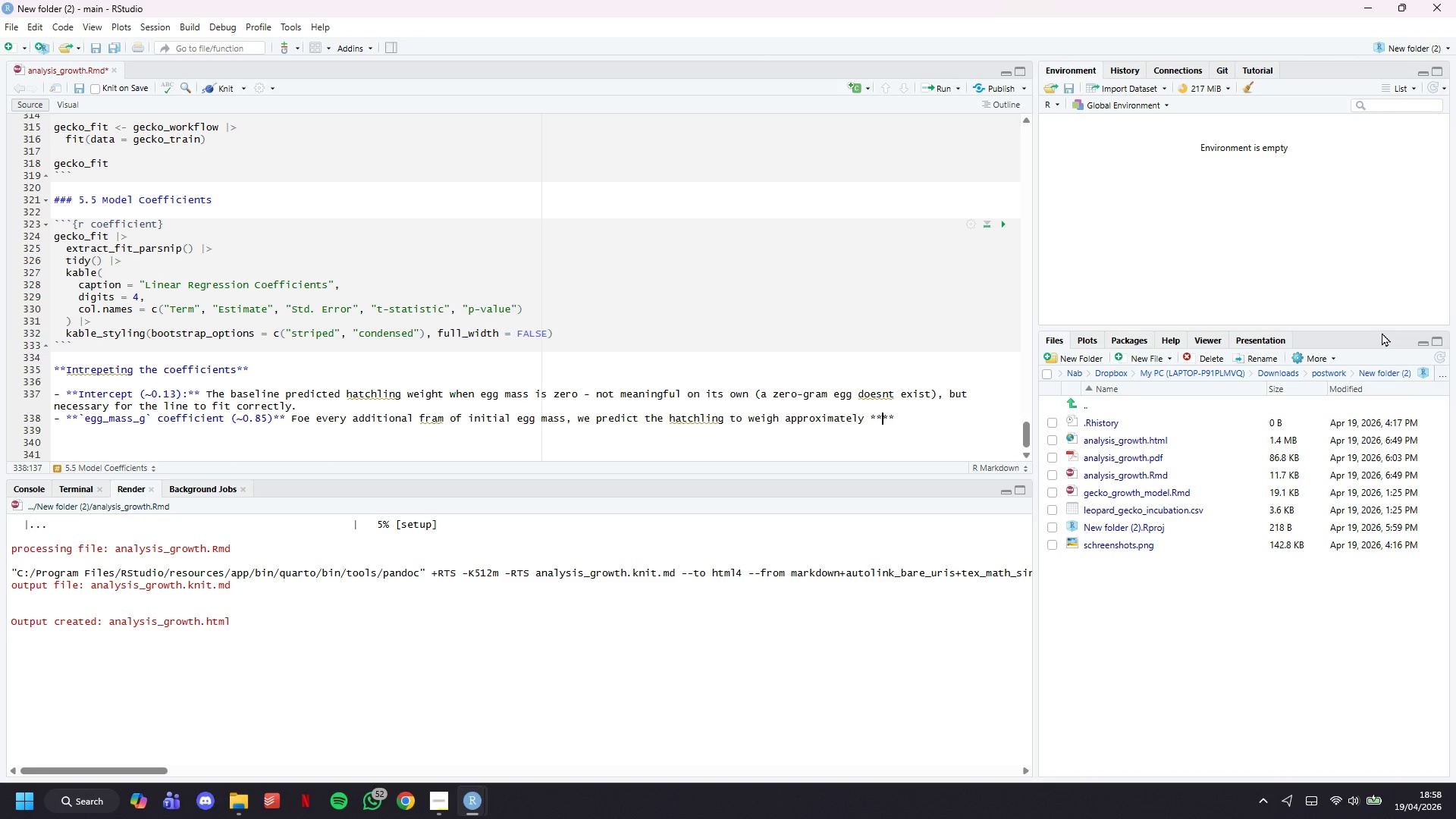 
key(ArrowLeft)
 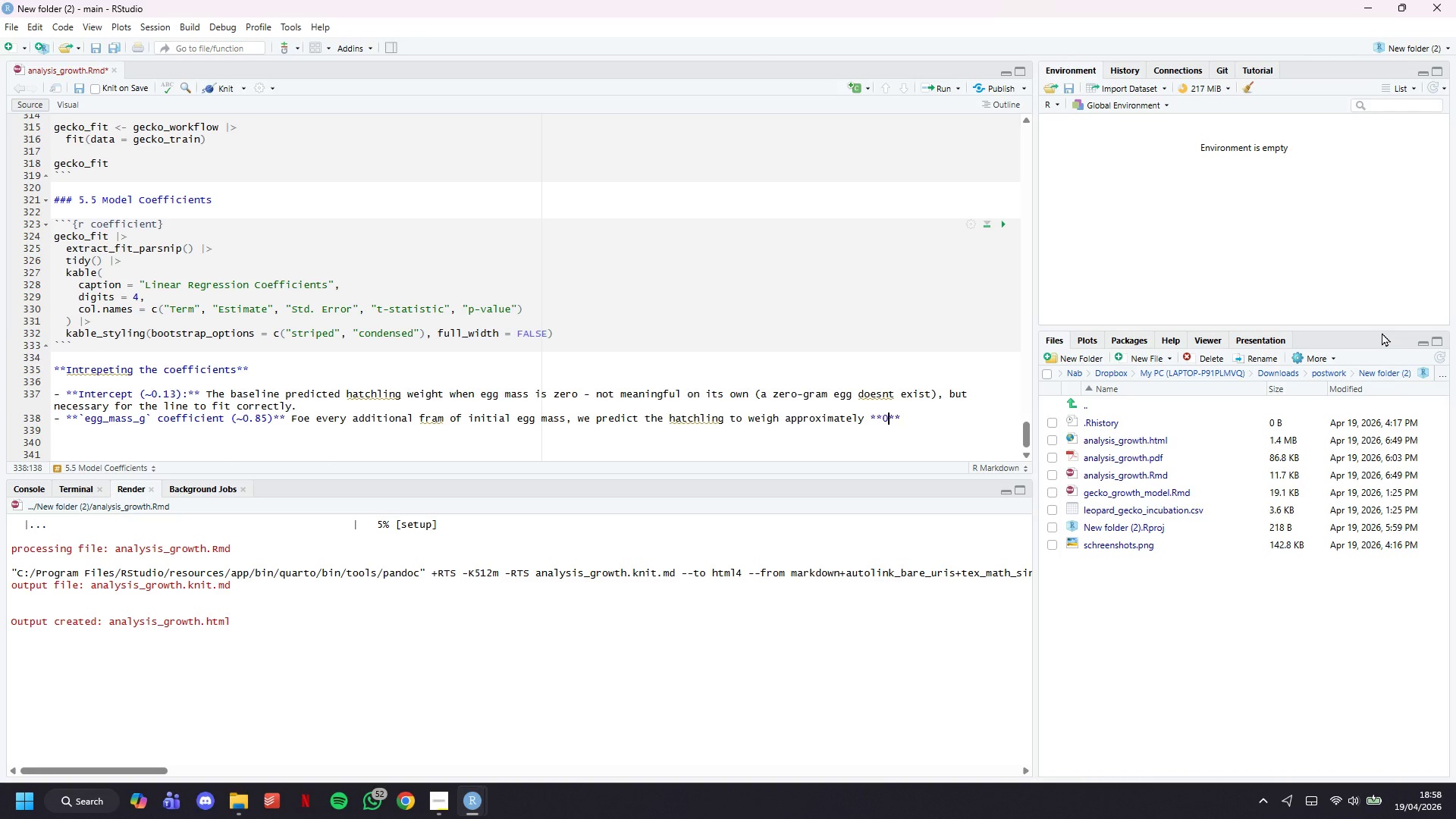 
type(0.85g more)
 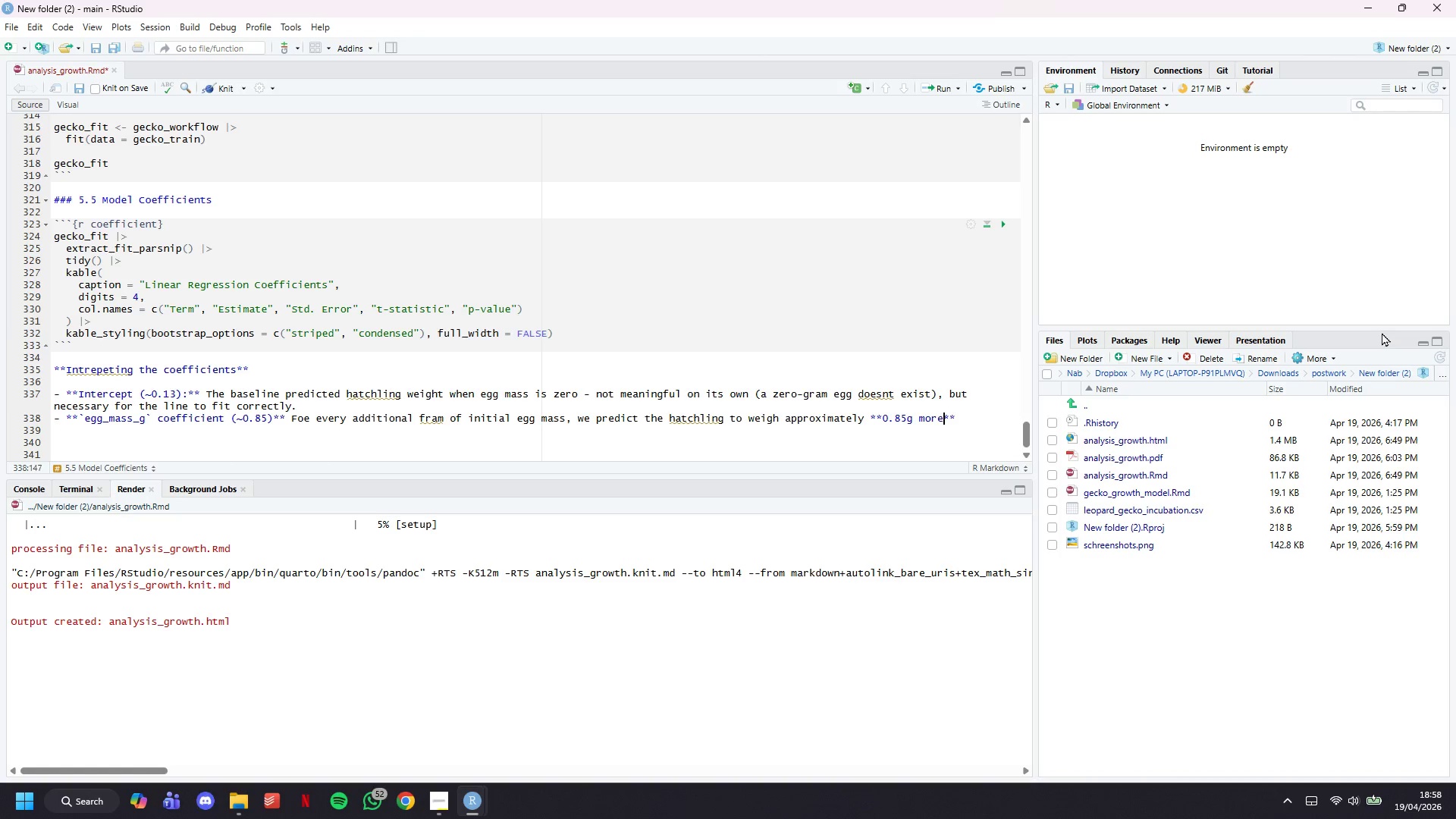 
key(ArrowRight)
 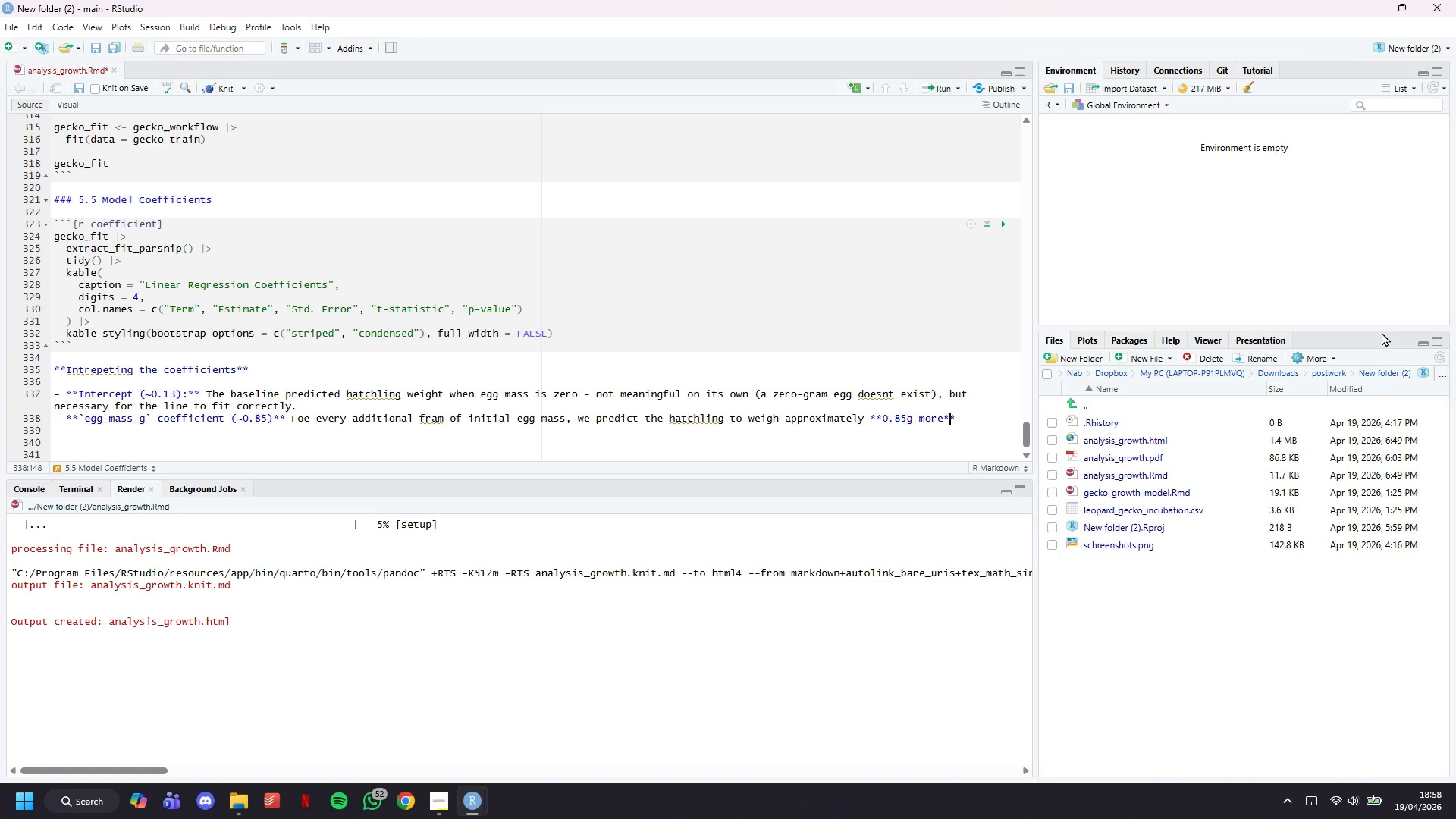 
key(ArrowRight)
 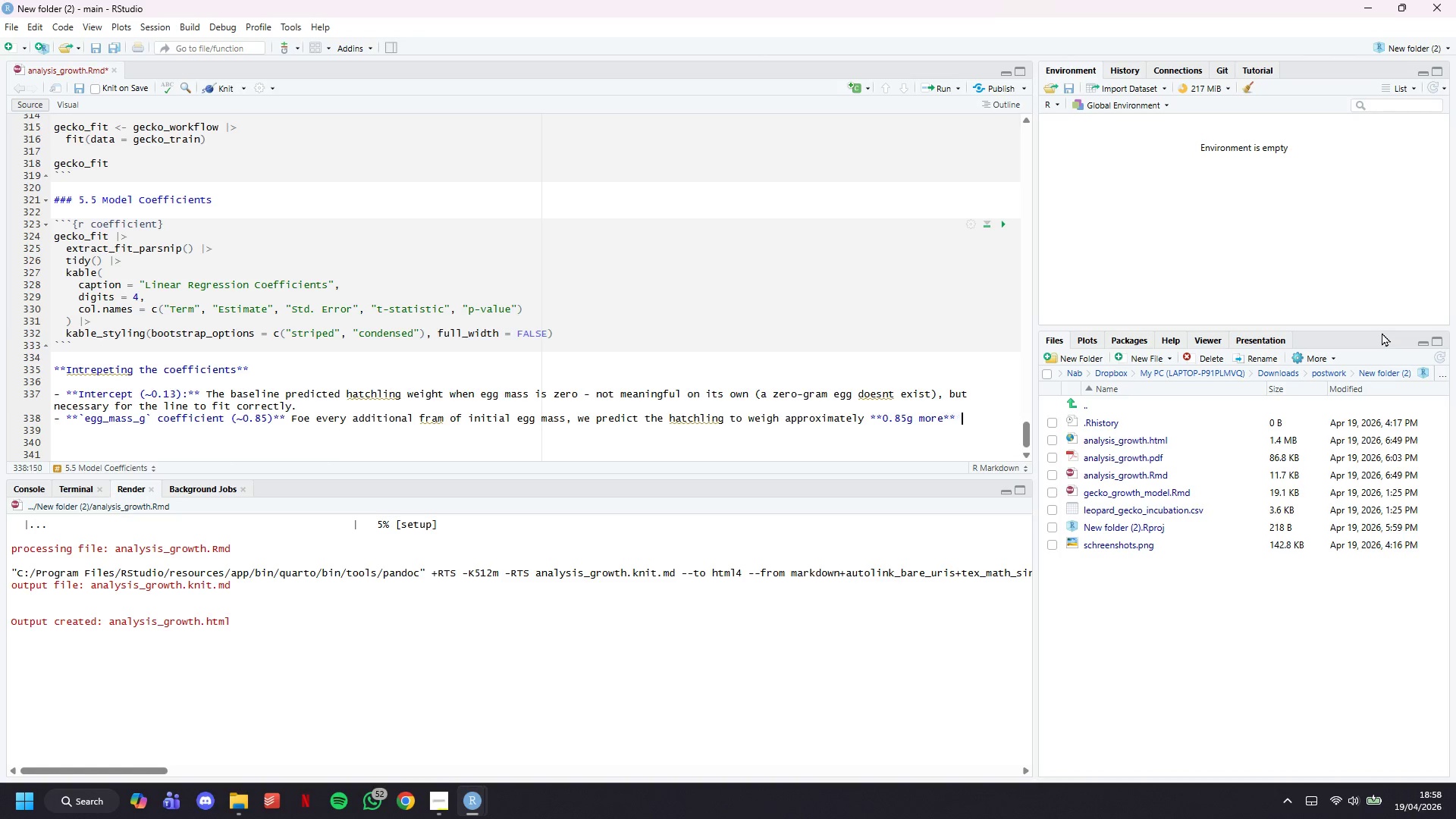 
type( at emergence.)
 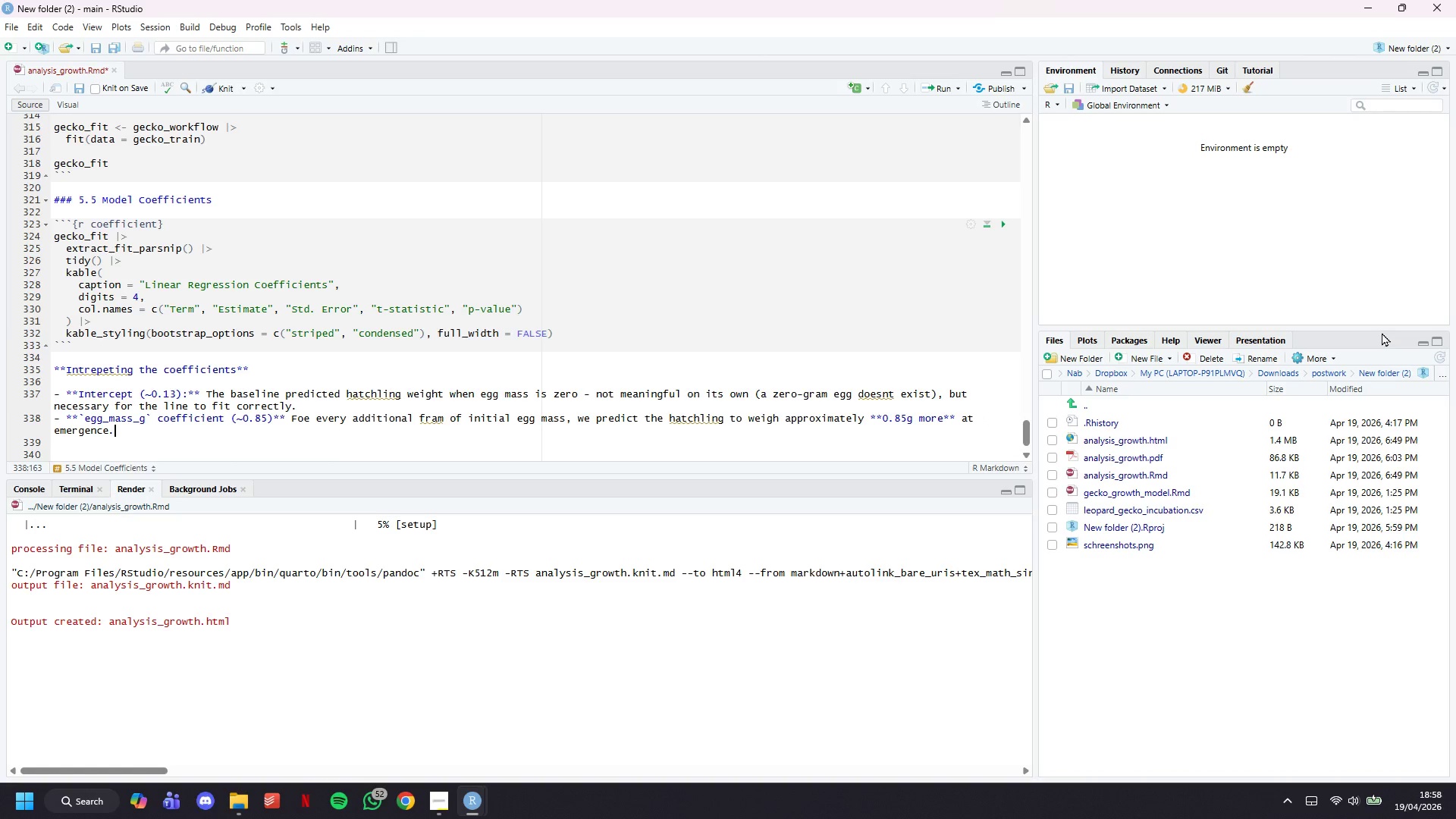 
key(Enter)
 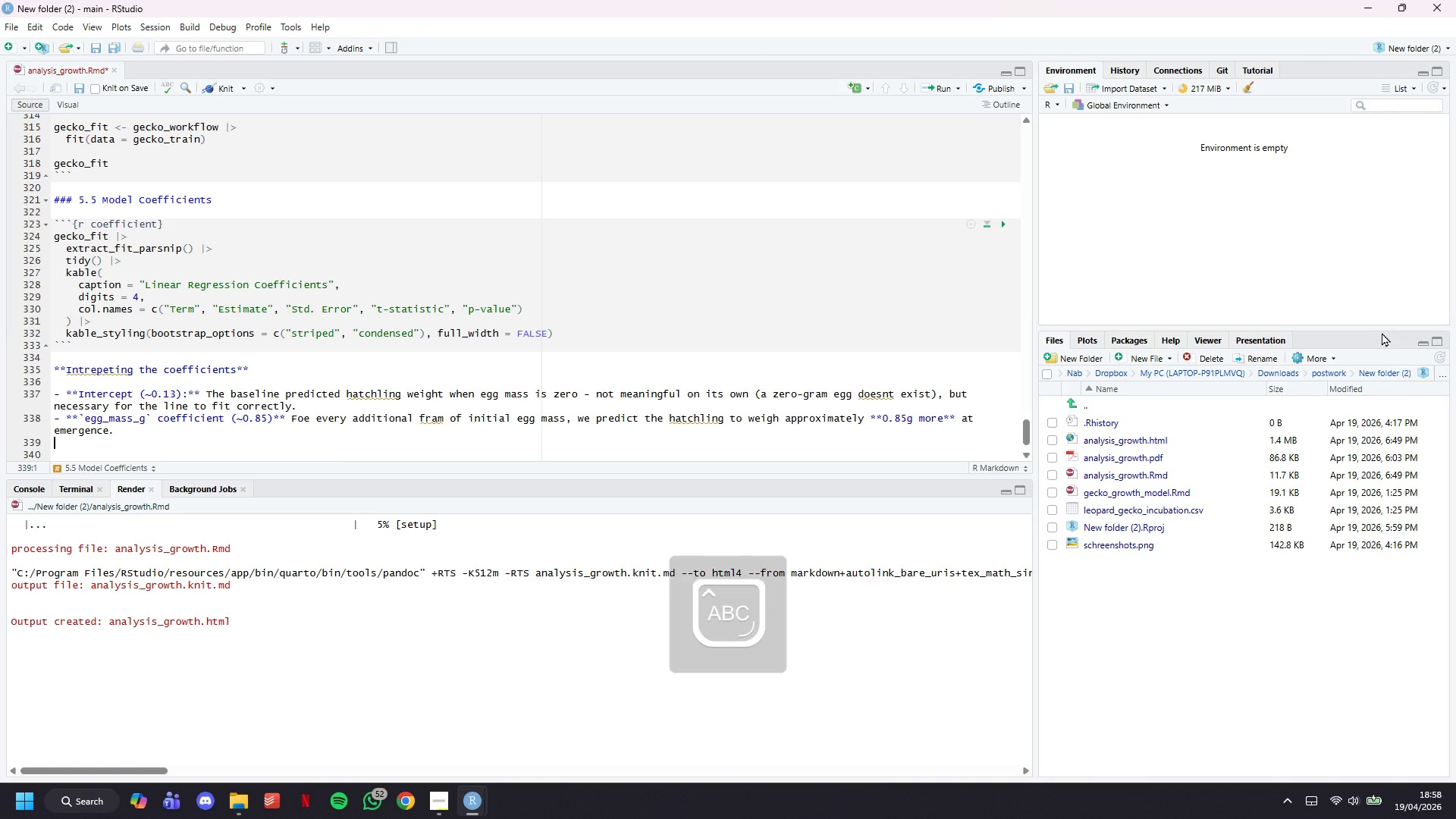 
type(This is the number)
 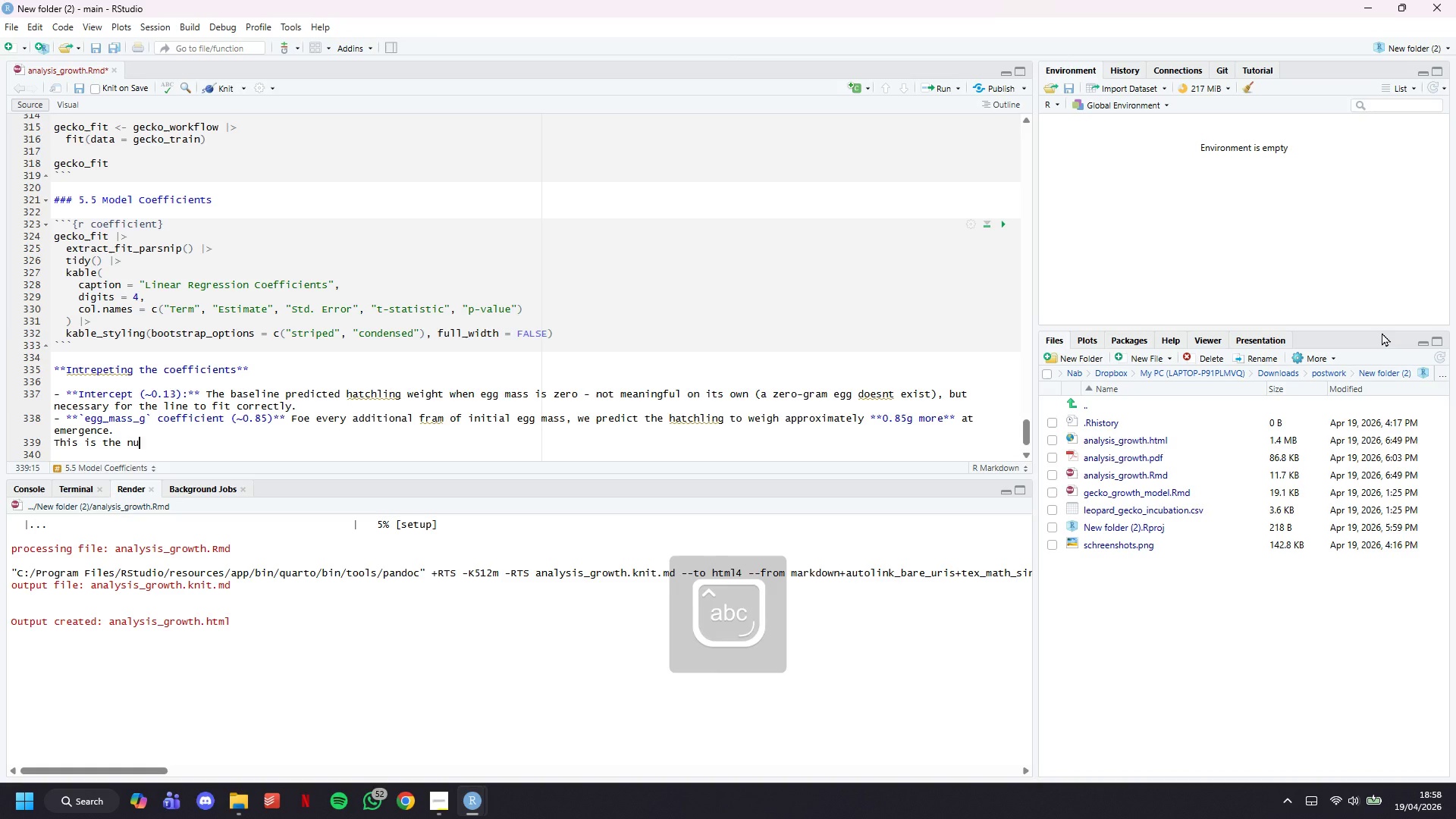 
key(ArrowUp)
 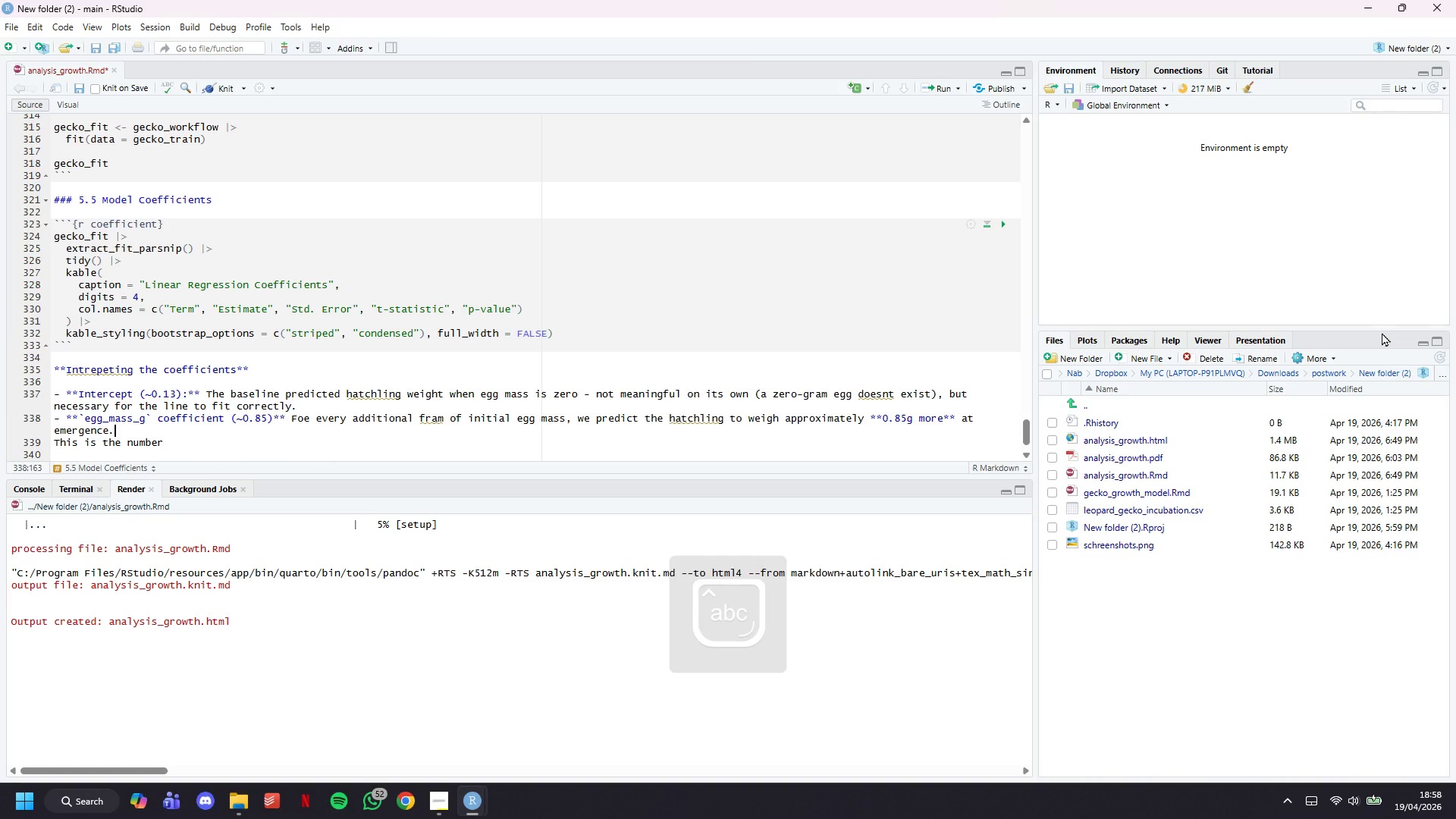 
key(ArrowRight)
 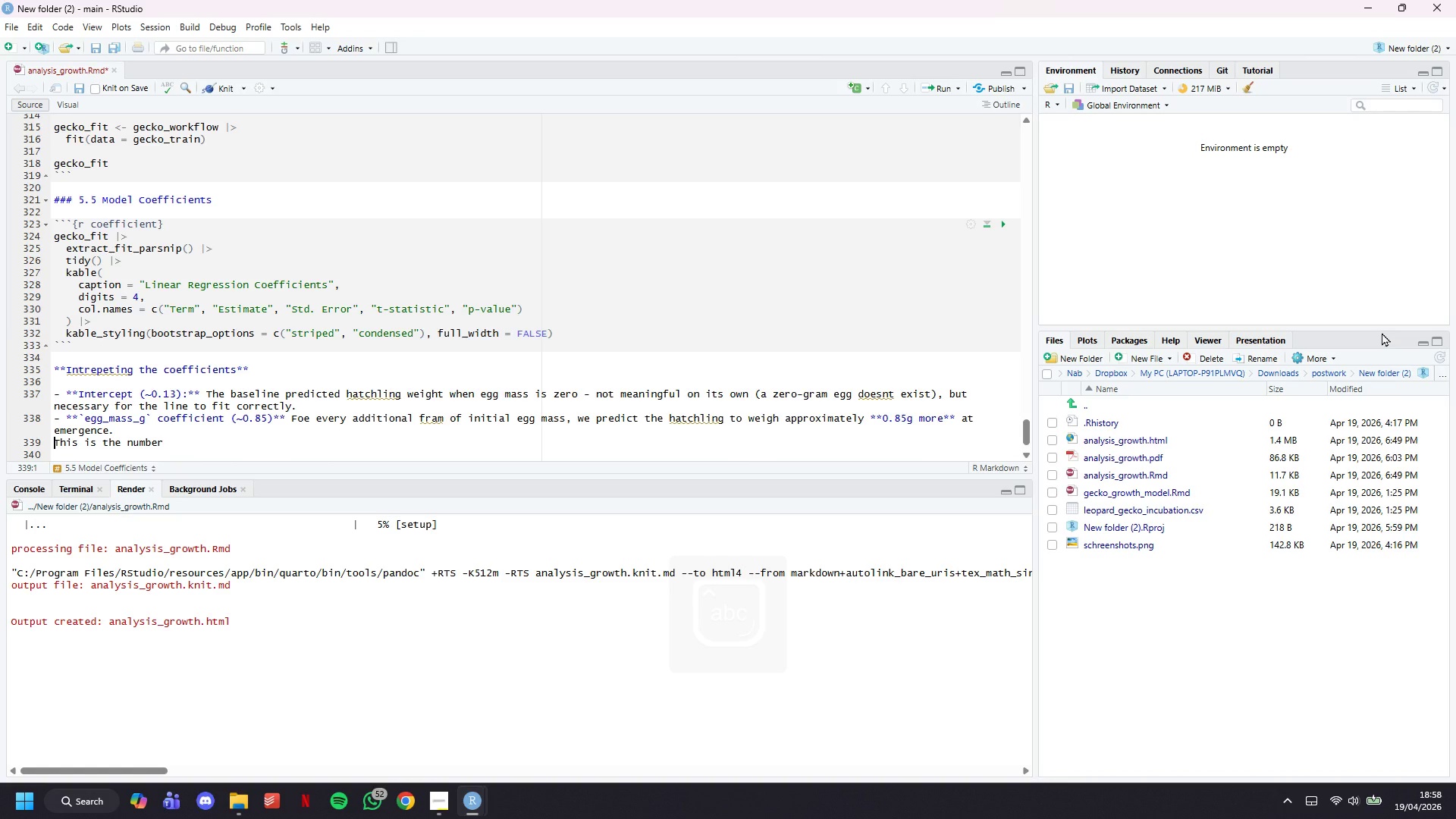 
key(Backspace)
 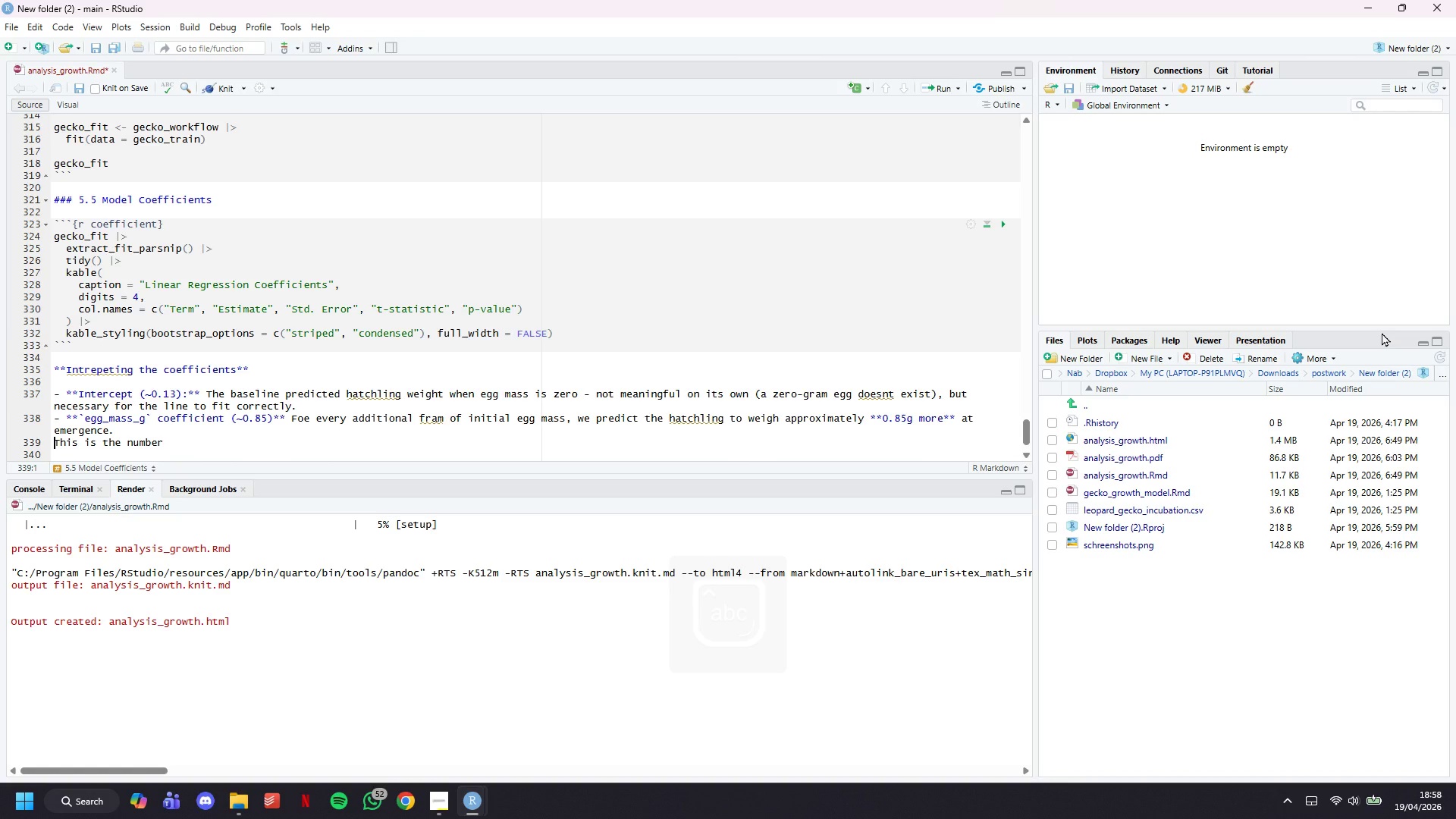 
key(Space)
 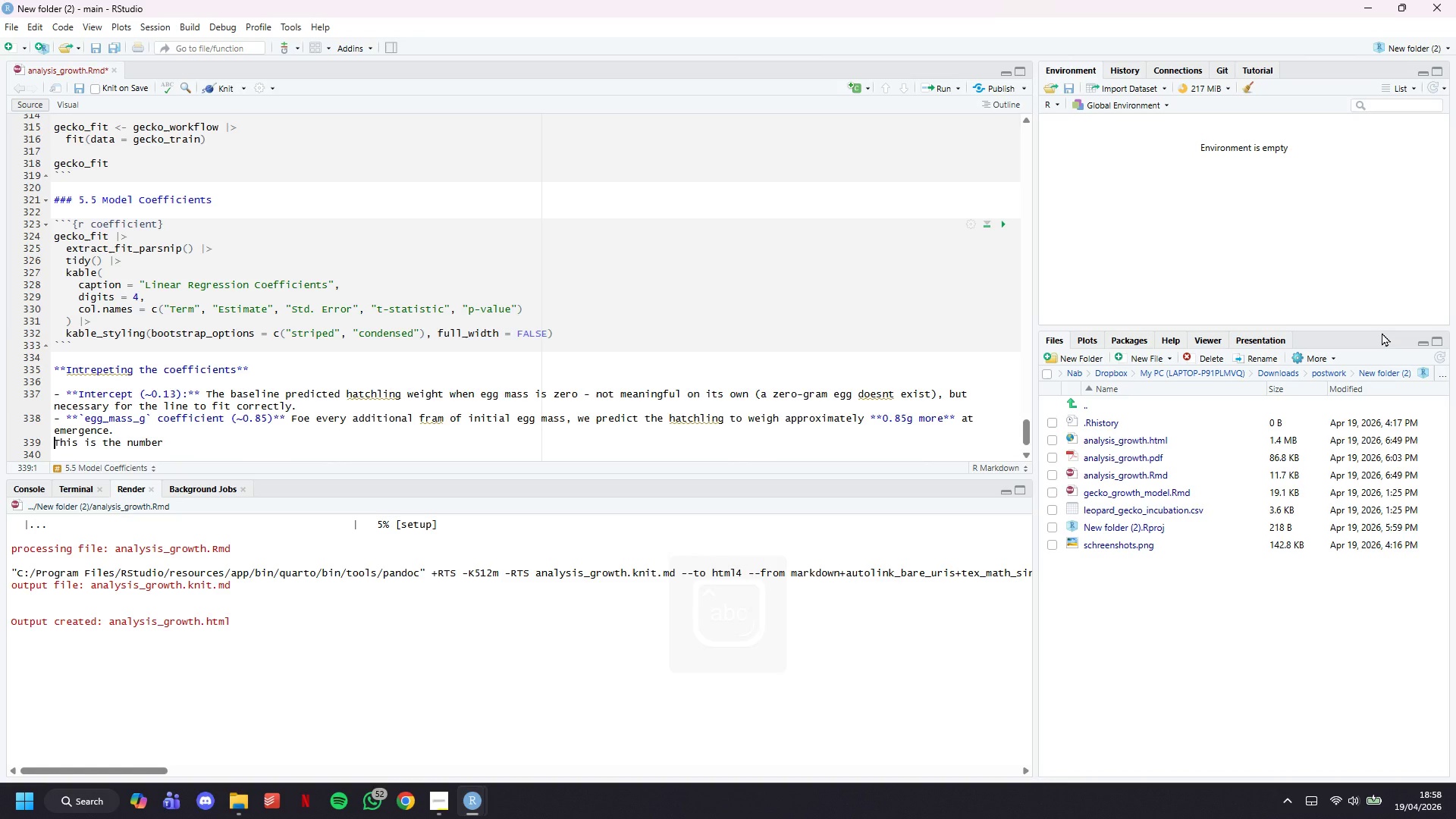 
key(ArrowDown)
 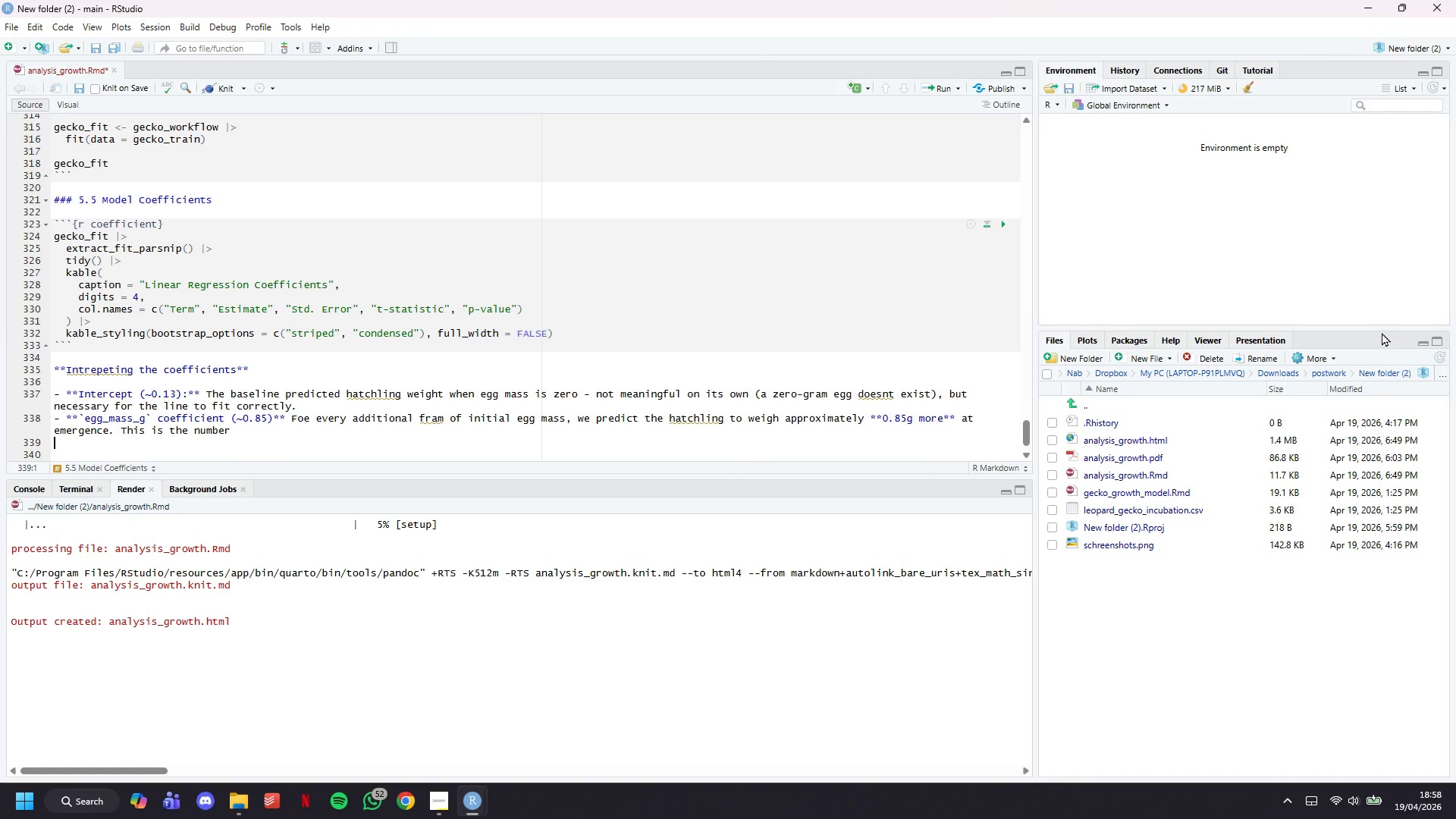 
key(ArrowLeft)
 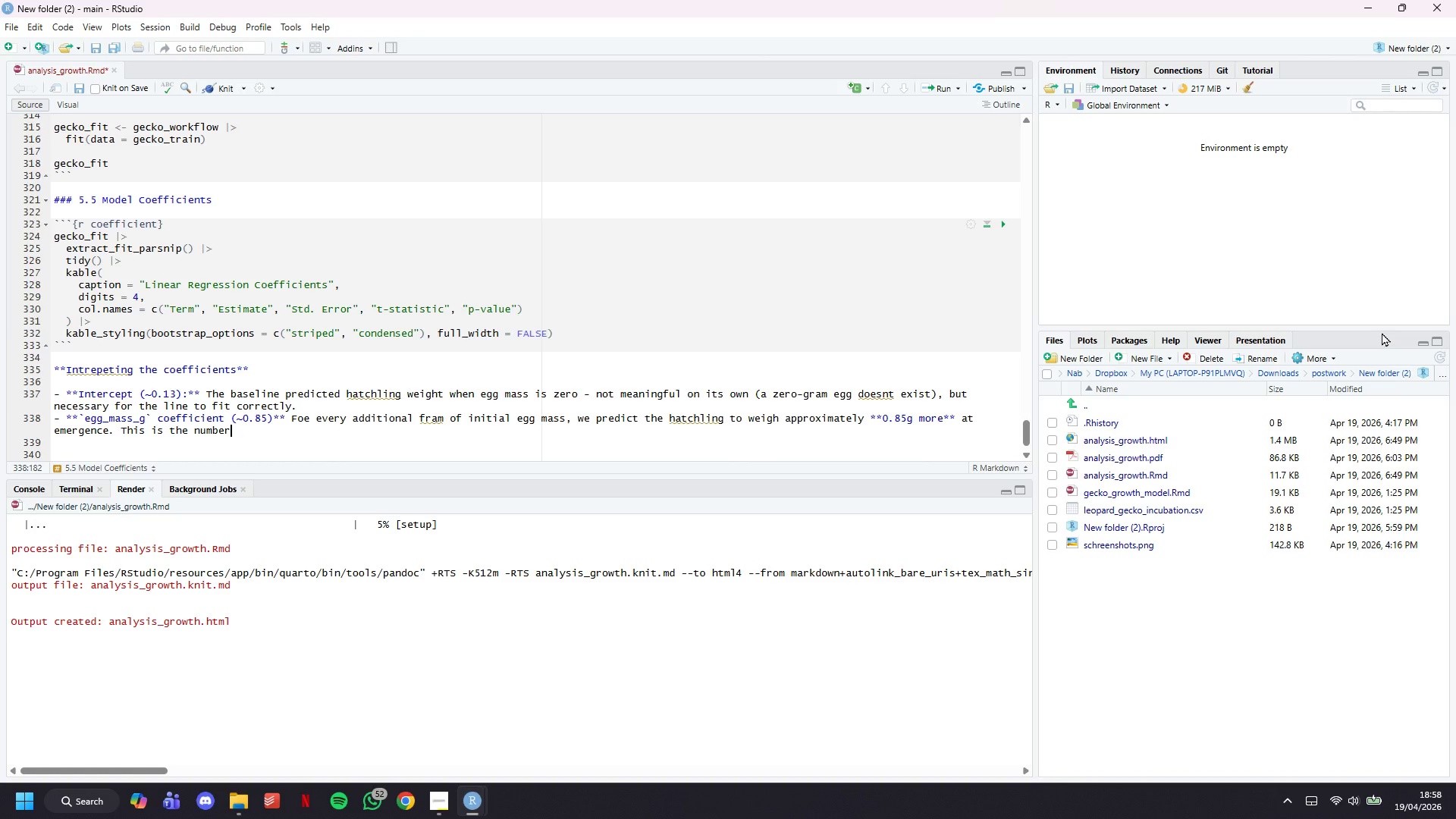 
type( Scale & Tail )
key(Backspace)
type('s team can act at)
 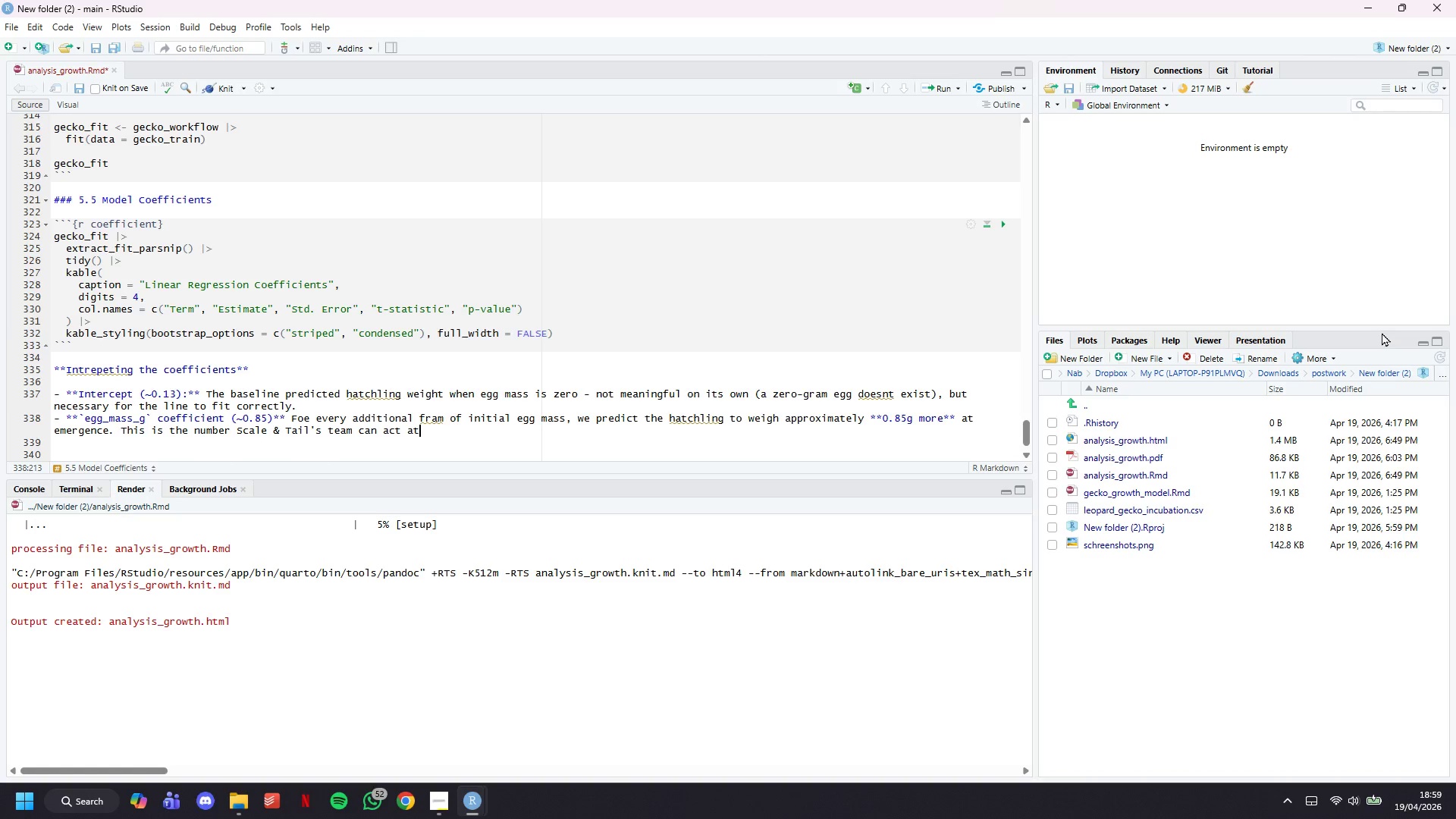 
wait(6.19)
 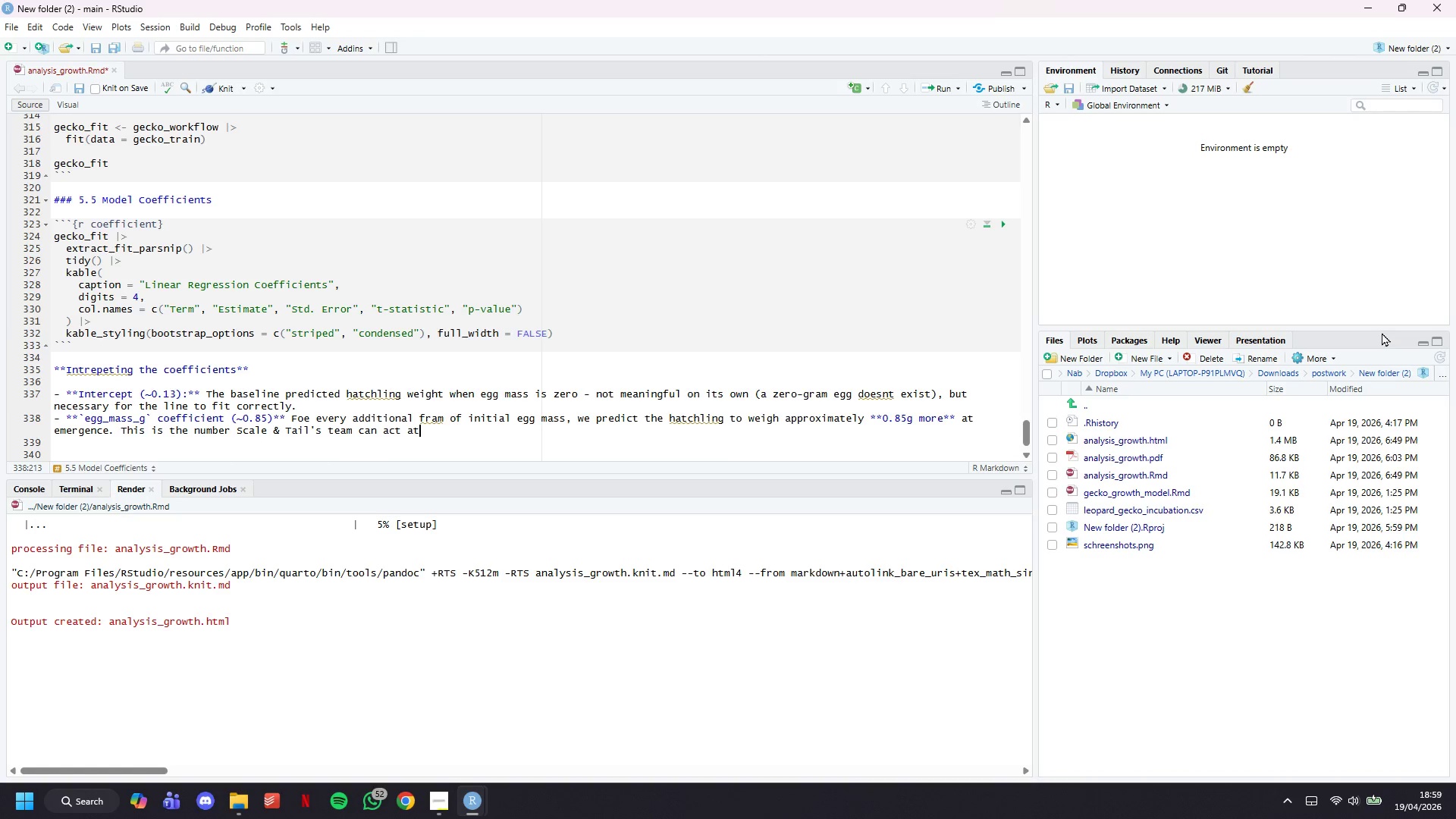 
key(Backspace)
key(Backspace)
type(on.\)
 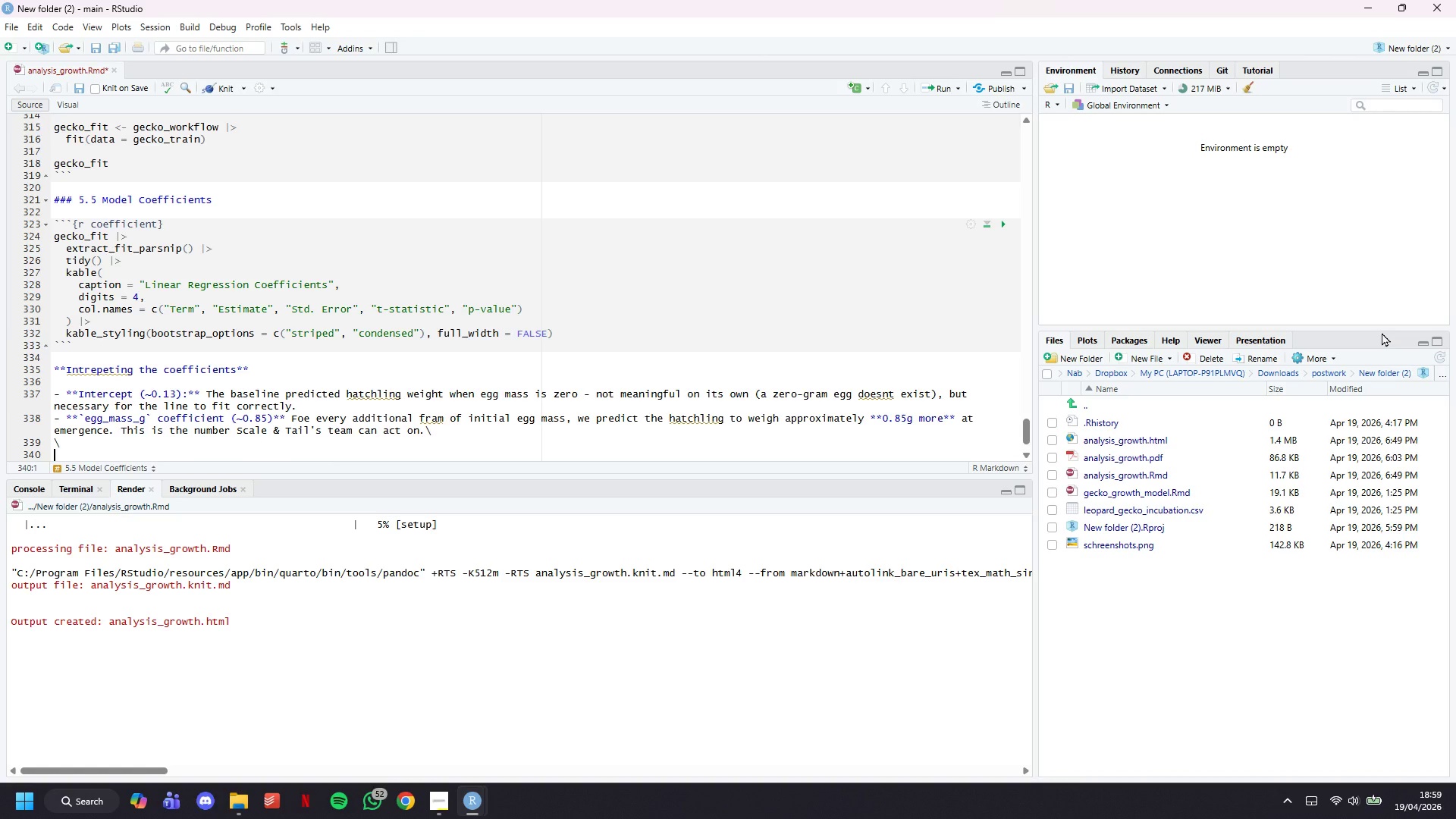 
key(Enter)
 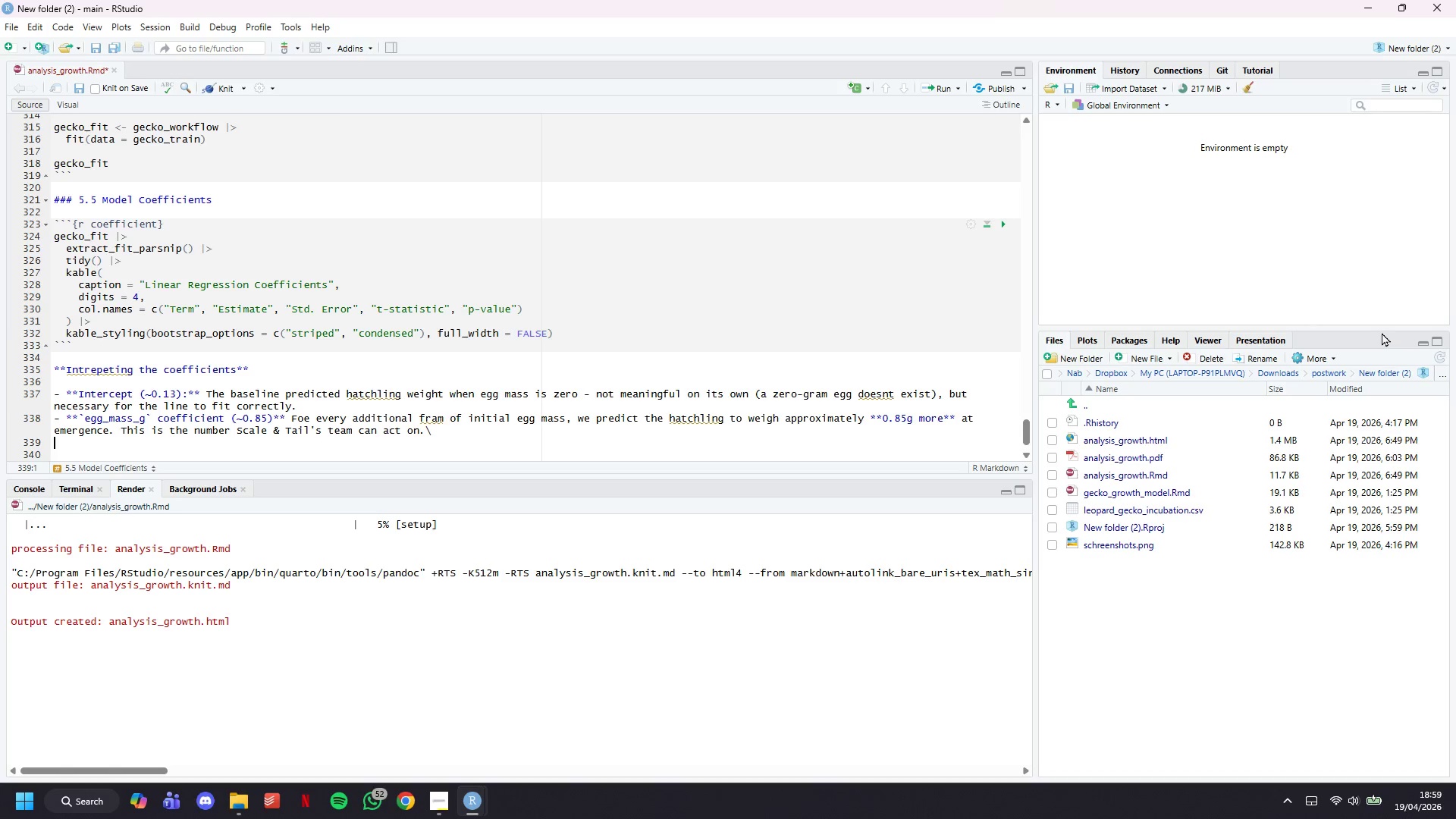 
key(Backslash)
 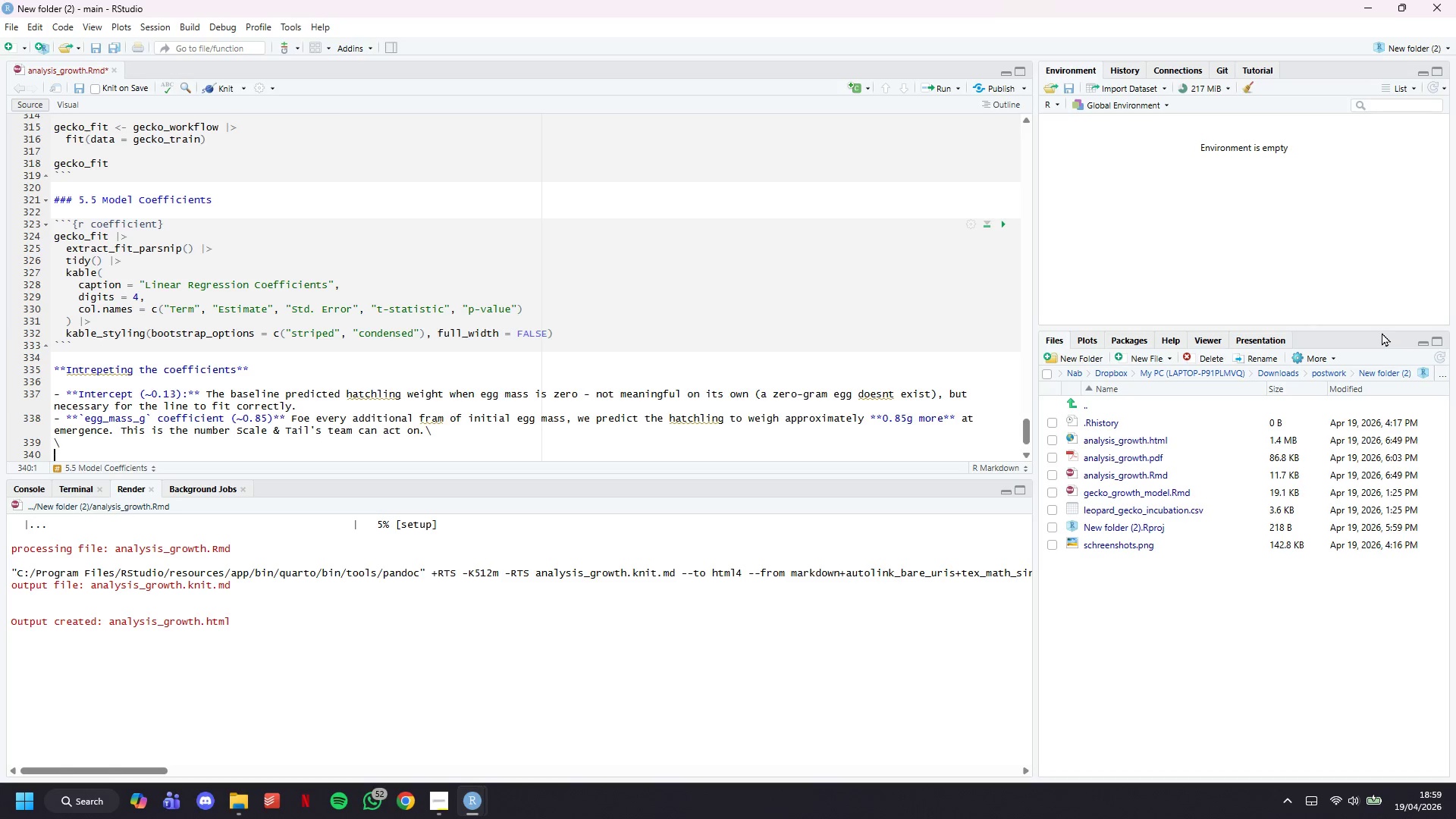 
key(Enter)